 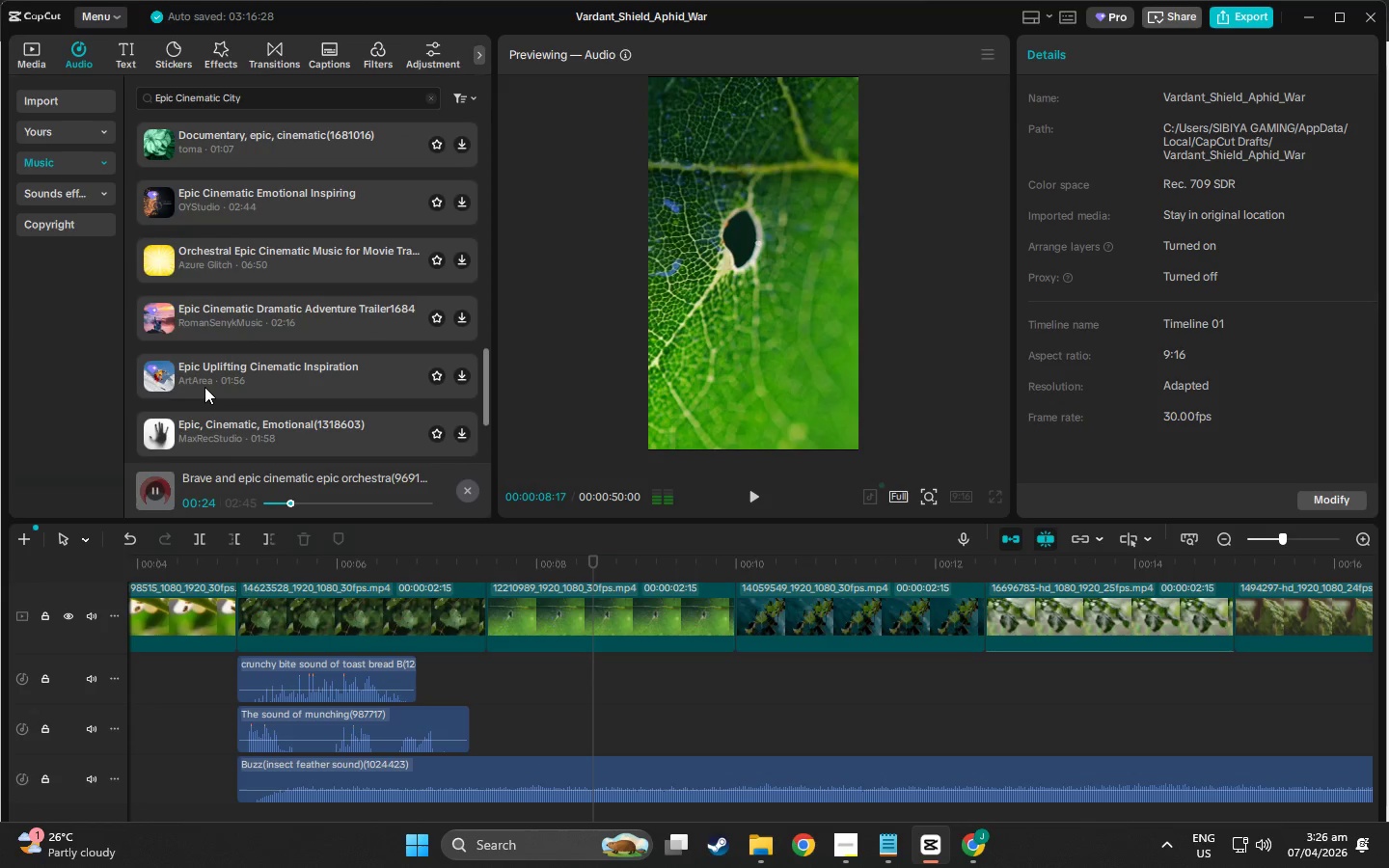 
left_click([260, 310])
 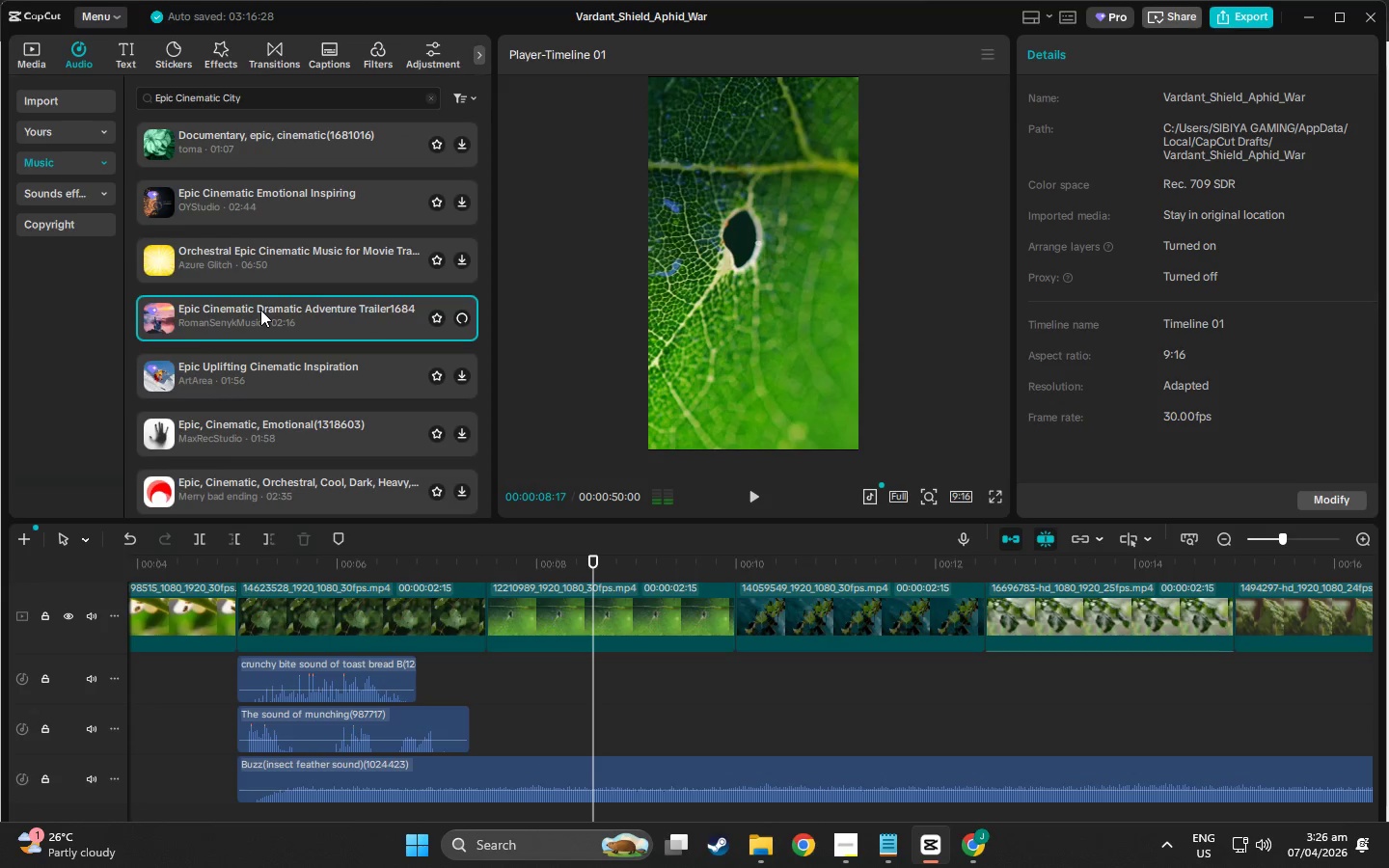 
scroll: coordinate [260, 310], scroll_direction: down, amount: 1.0
 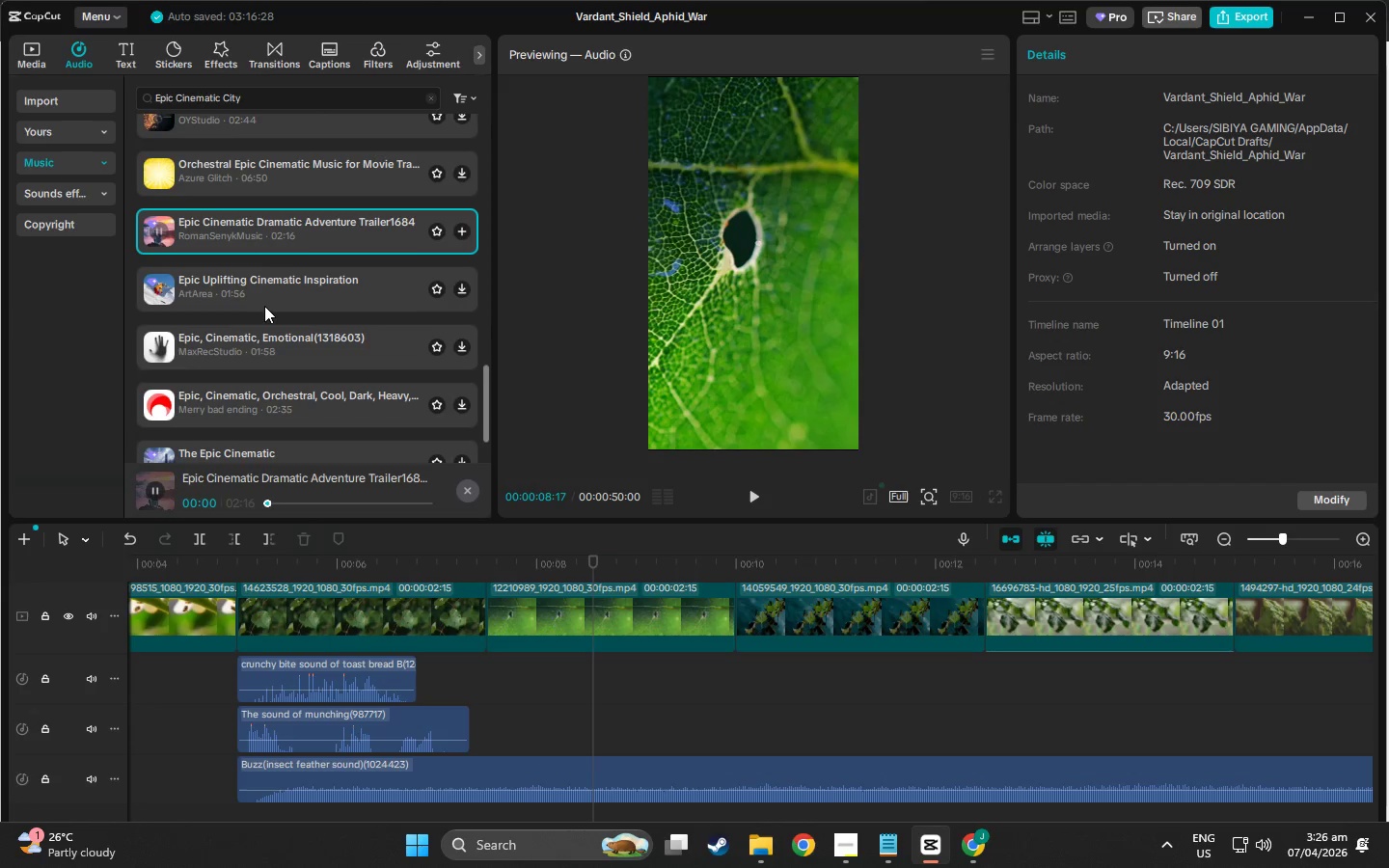 
left_click([266, 302])
 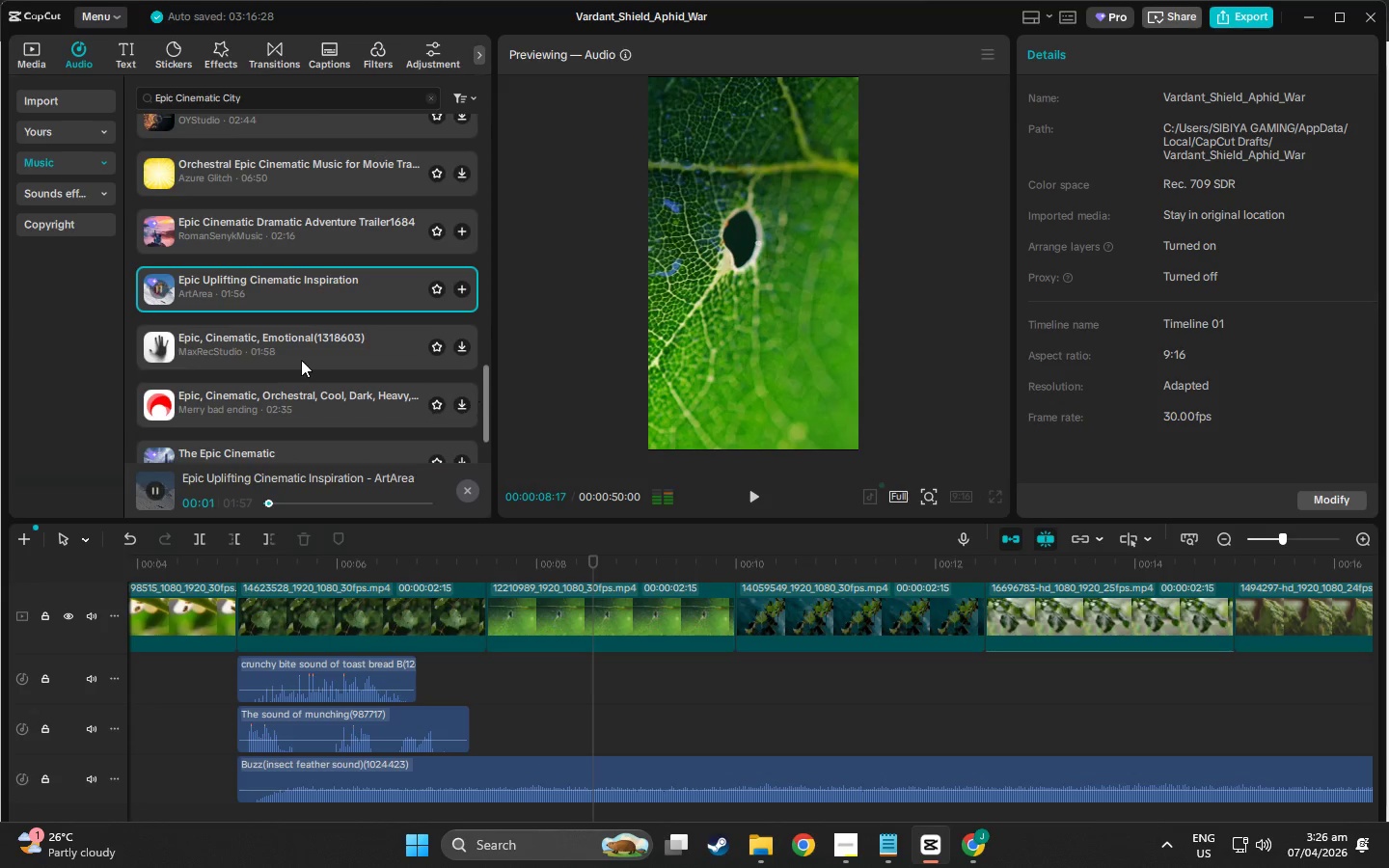 
left_click([273, 344])
 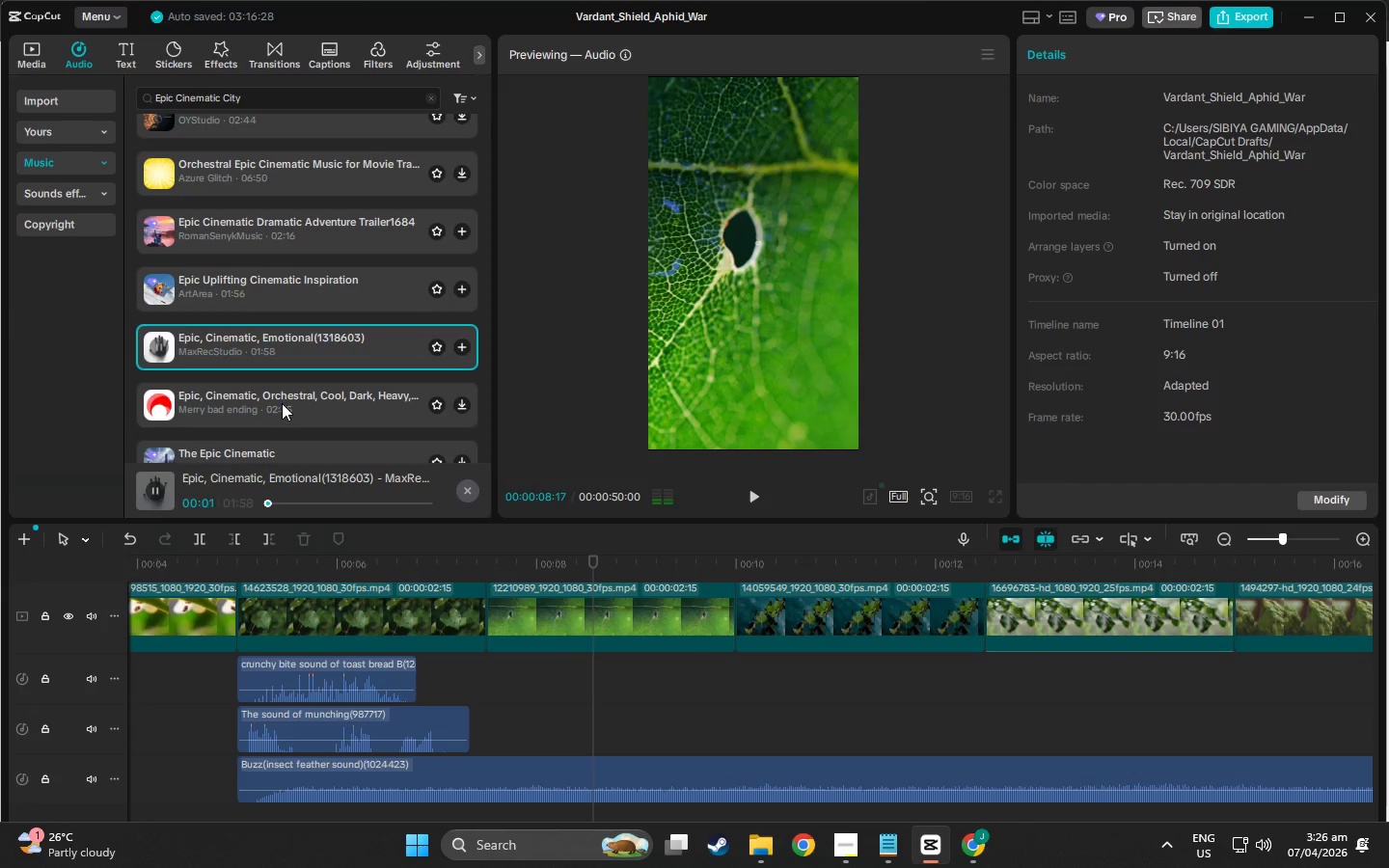 
scroll: coordinate [282, 403], scroll_direction: down, amount: 2.0
 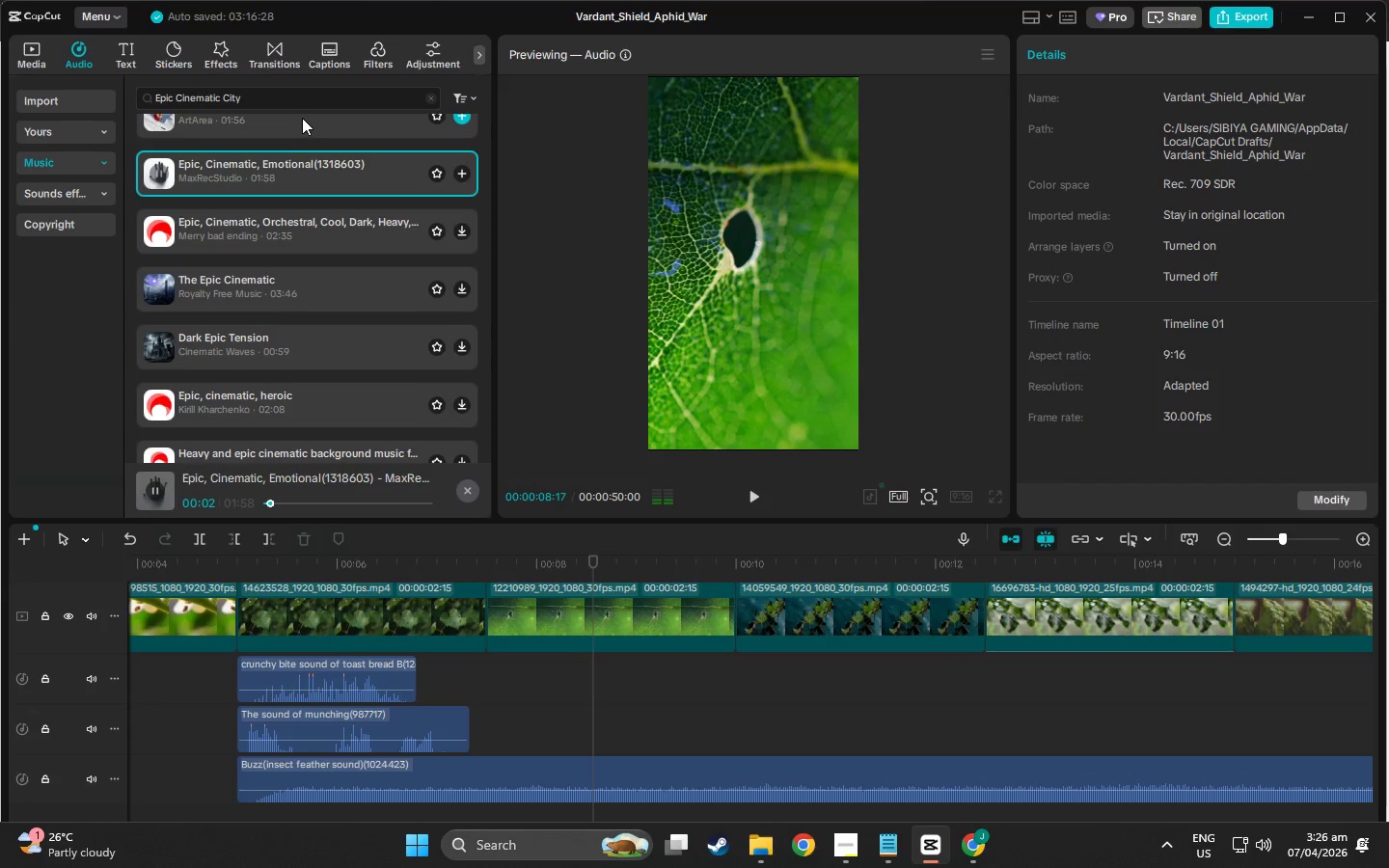 
left_click([292, 100])
 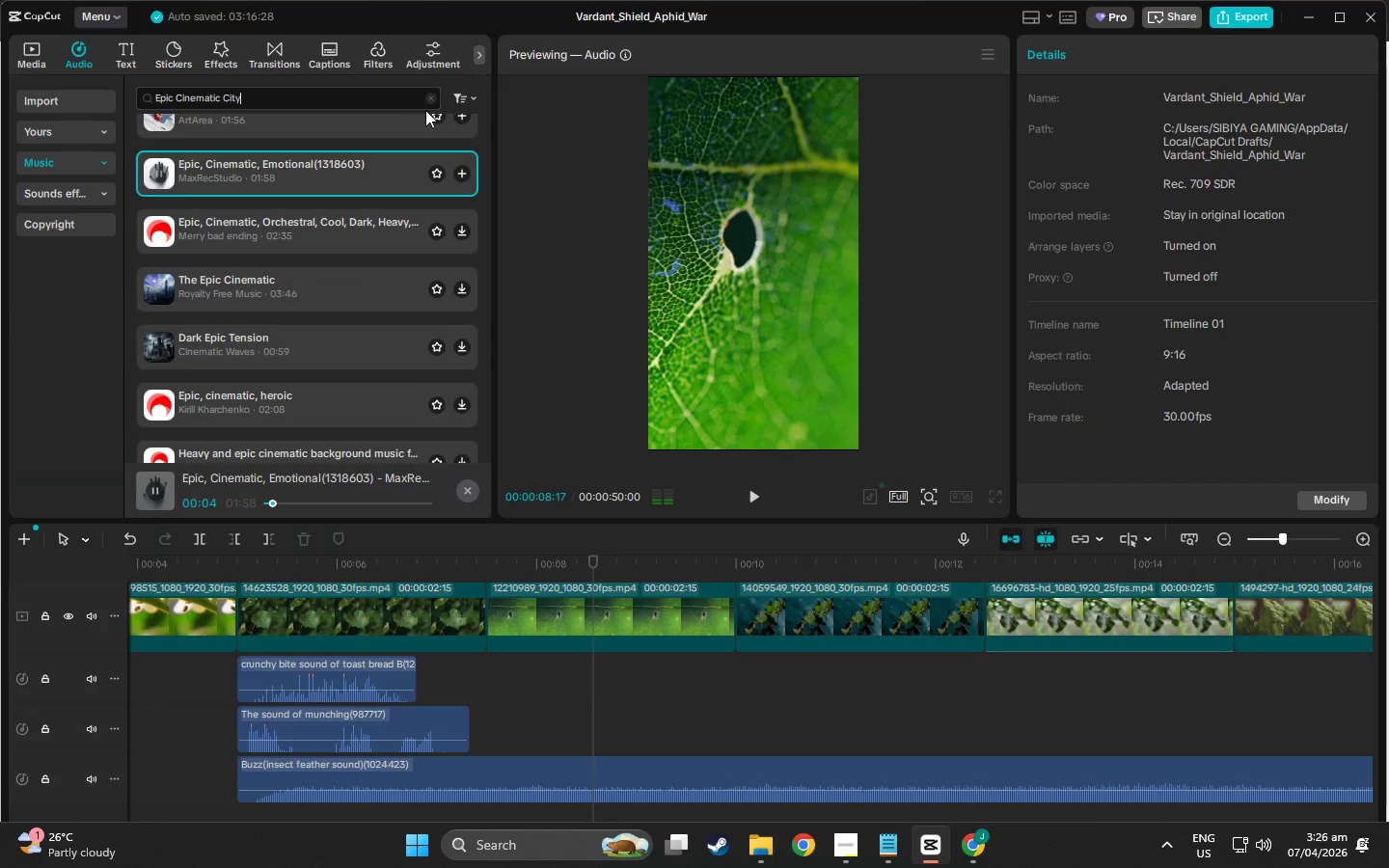 
left_click([429, 102])
 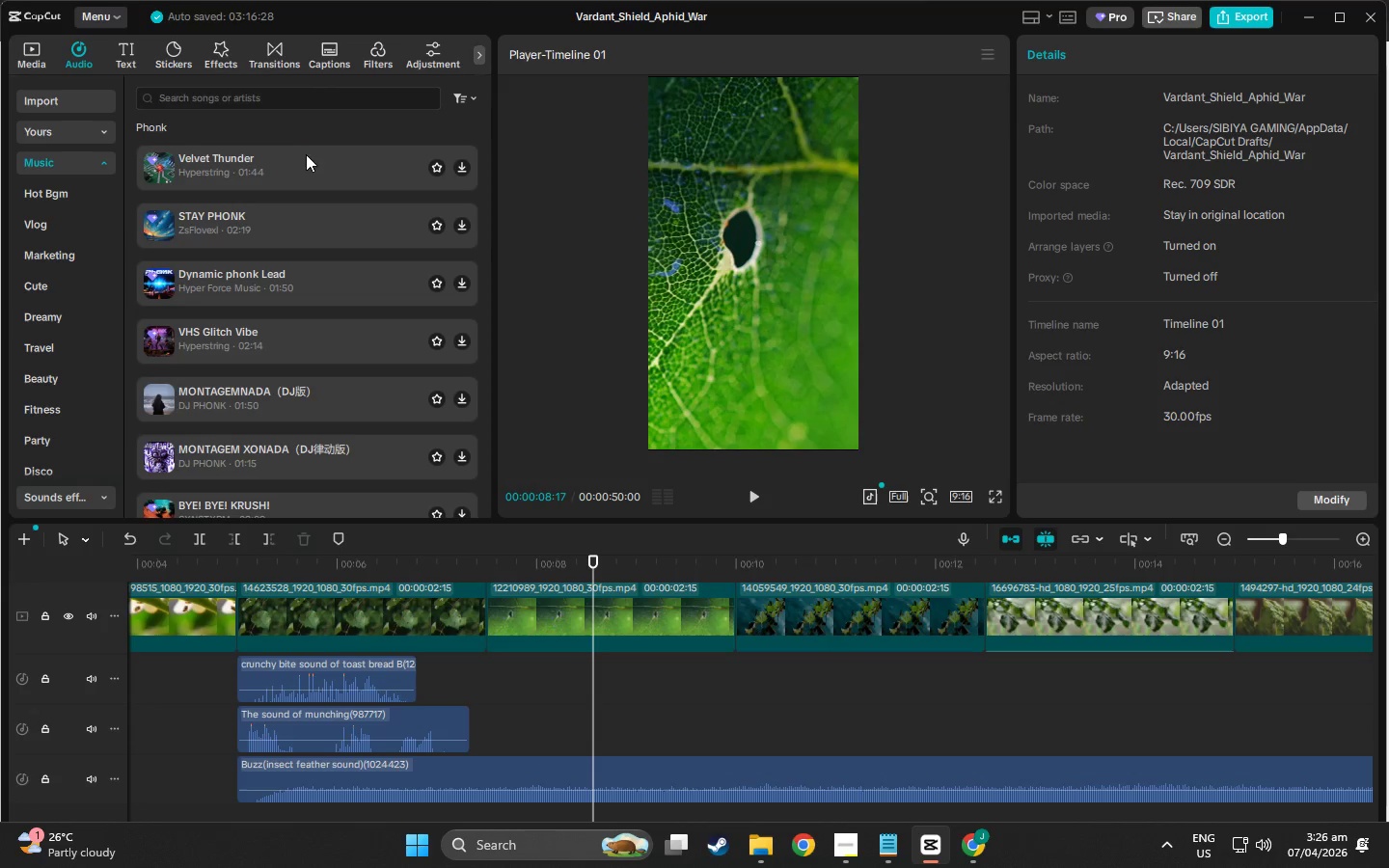 
left_click([246, 92])
 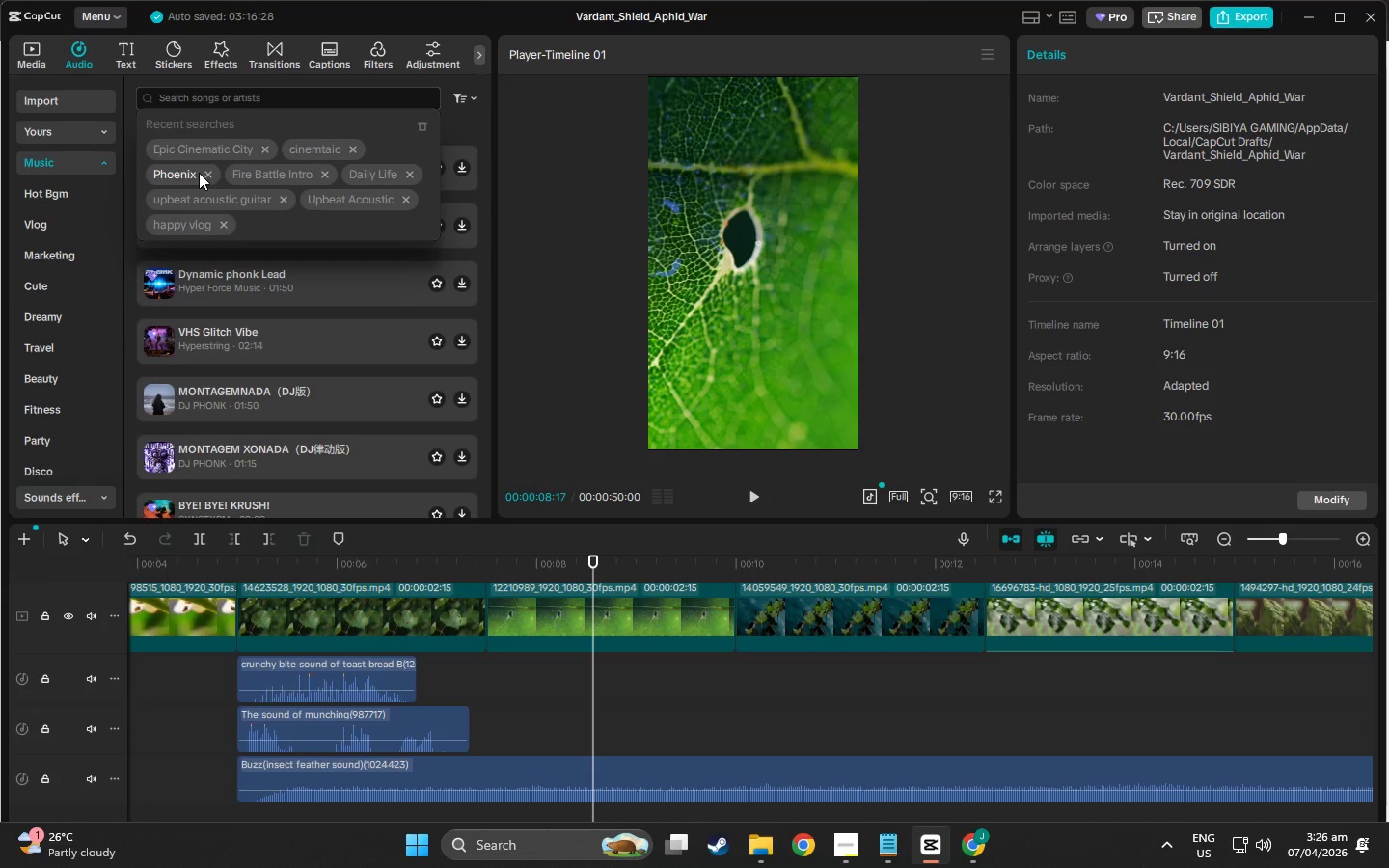 
left_click([297, 182])
 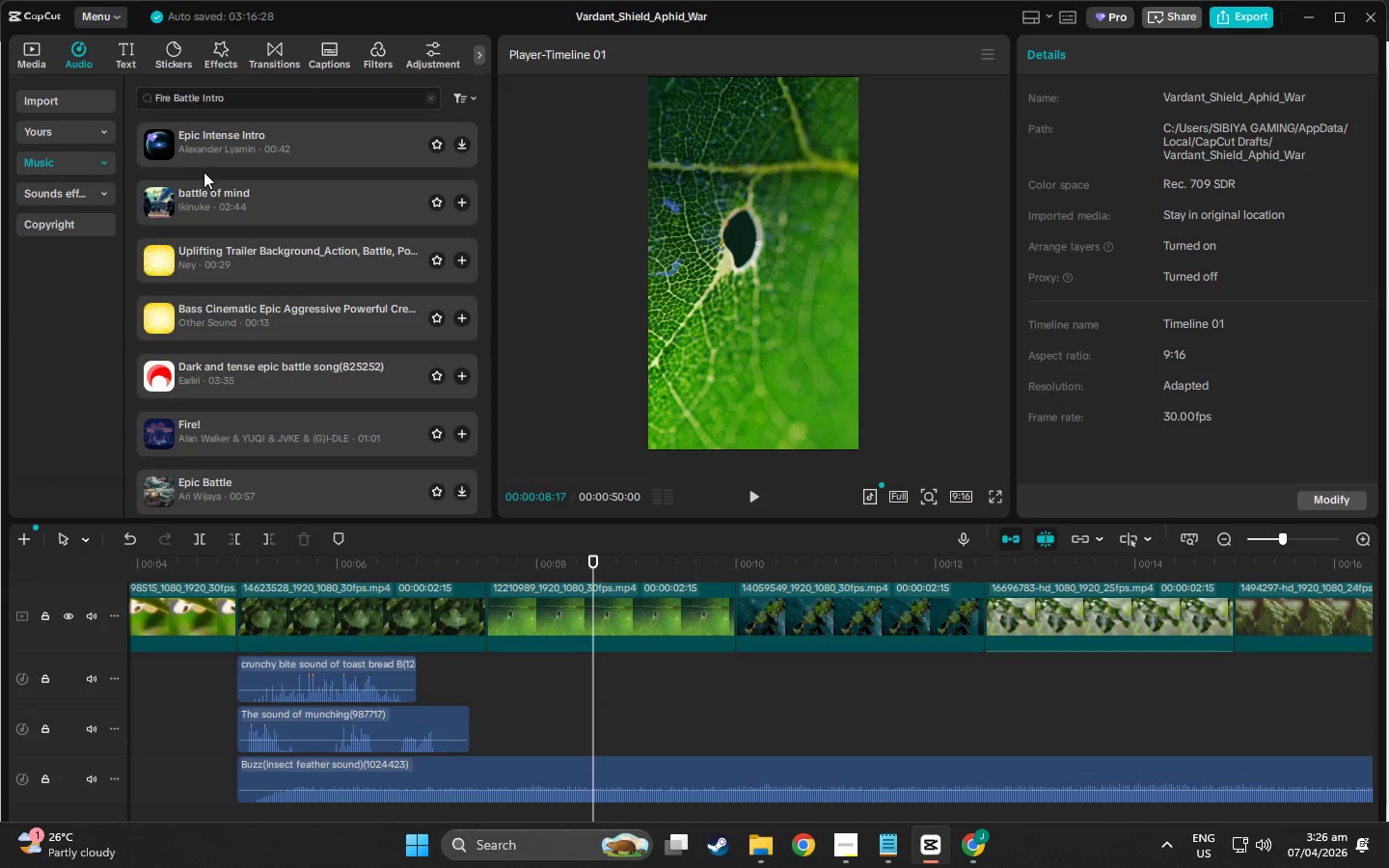 
left_click([206, 148])
 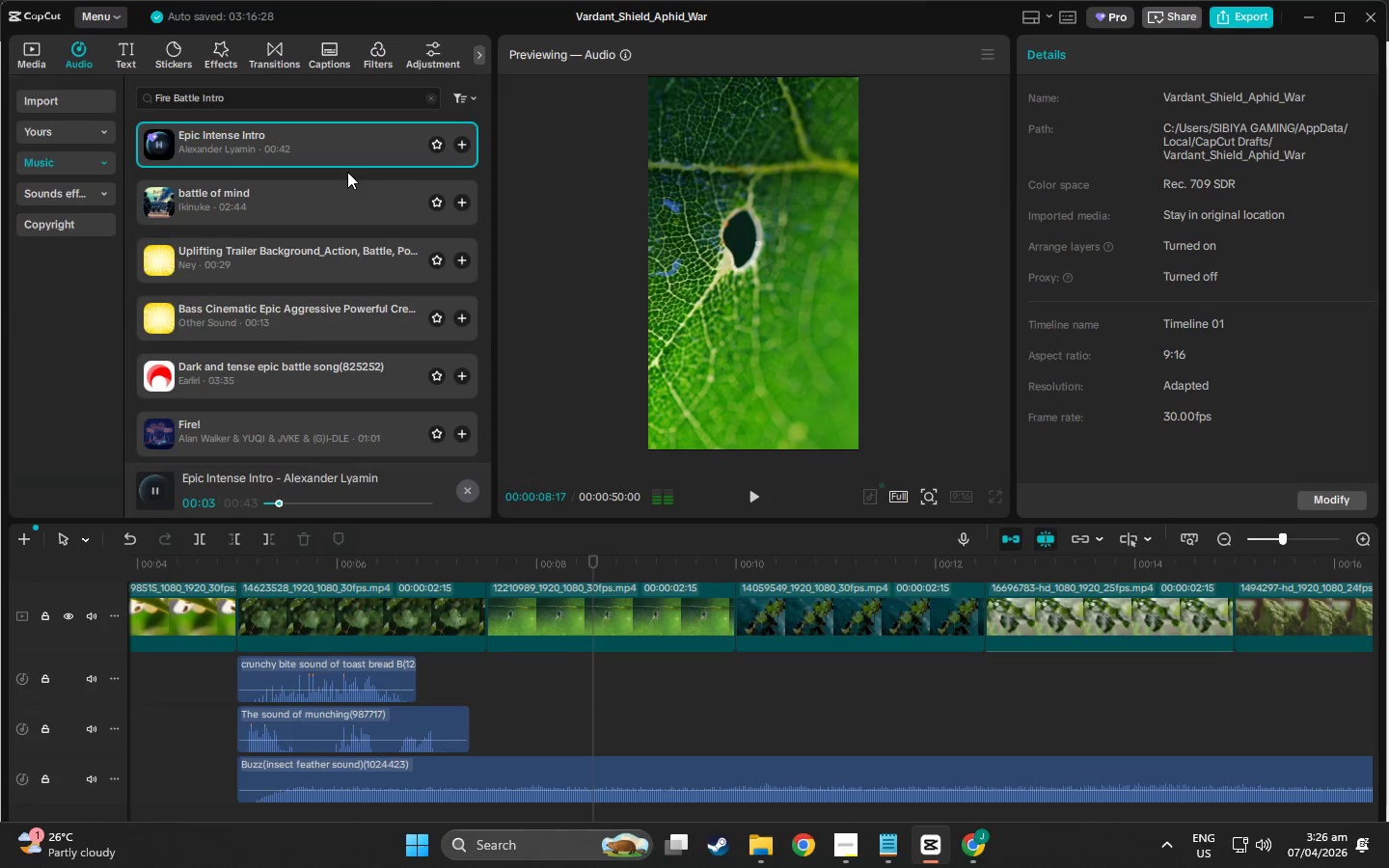 
wait(5.06)
 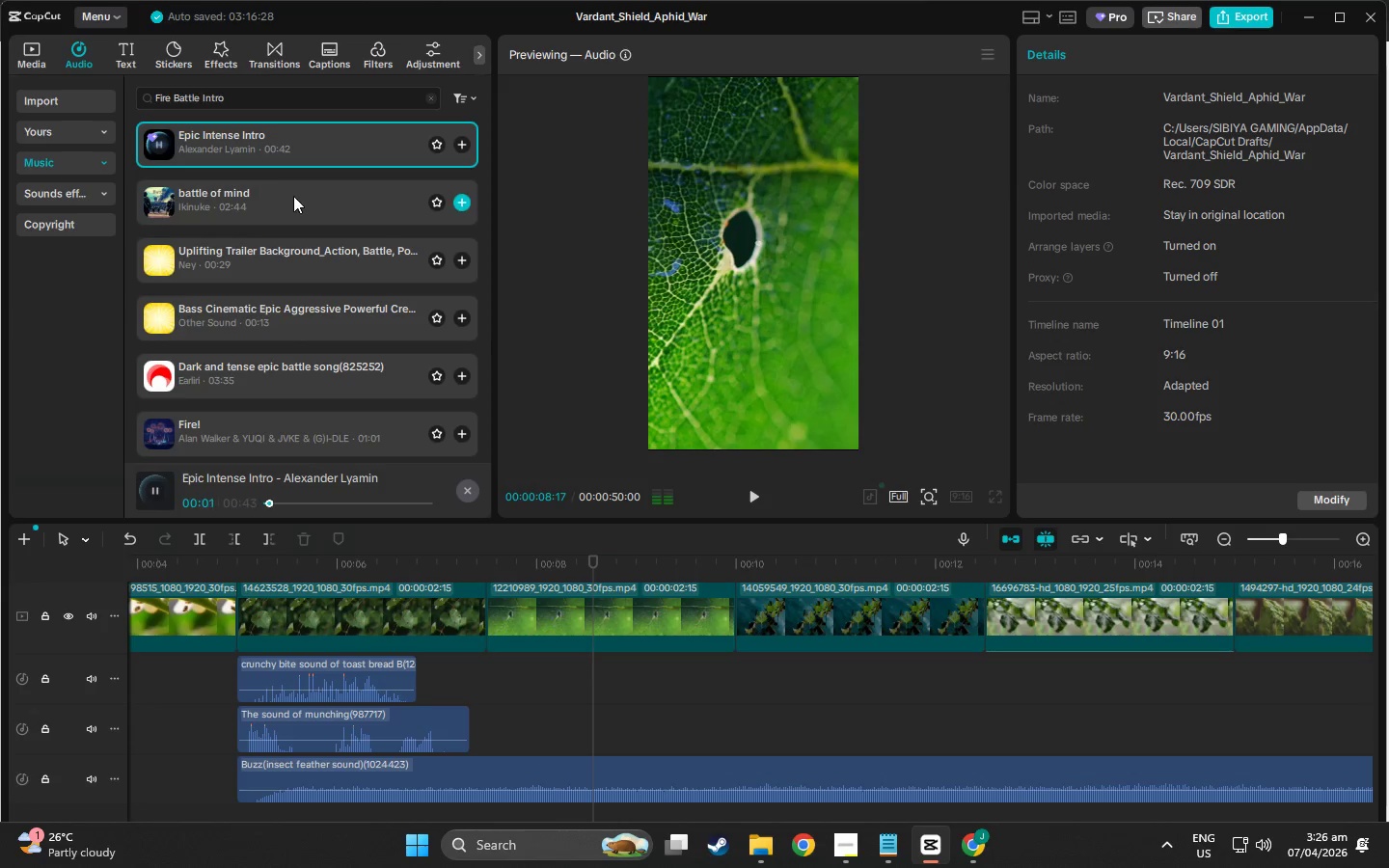 
left_click([312, 209])
 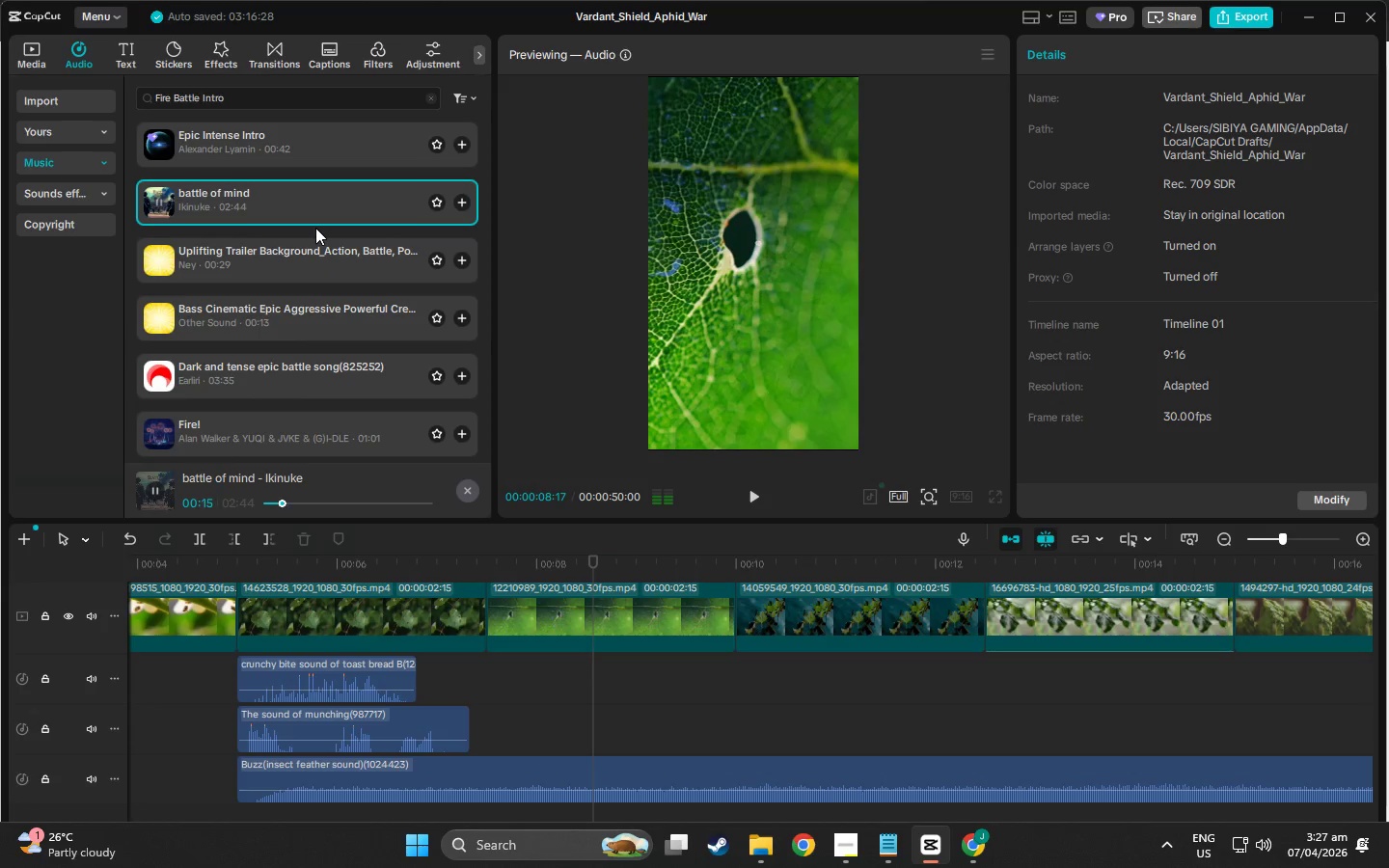 
wait(20.53)
 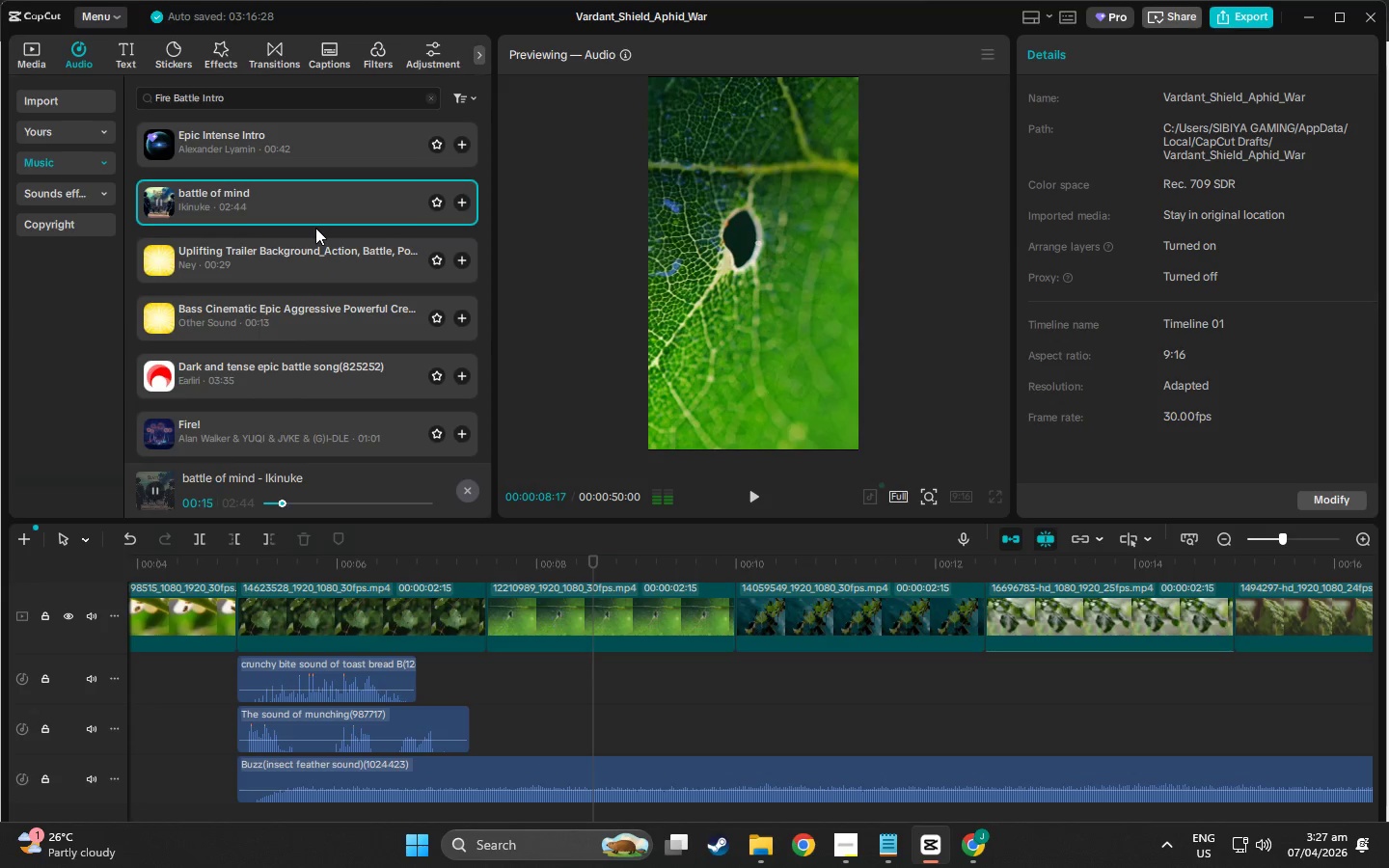 
left_click_drag(start_coordinate=[295, 271], to_coordinate=[241, 604])
 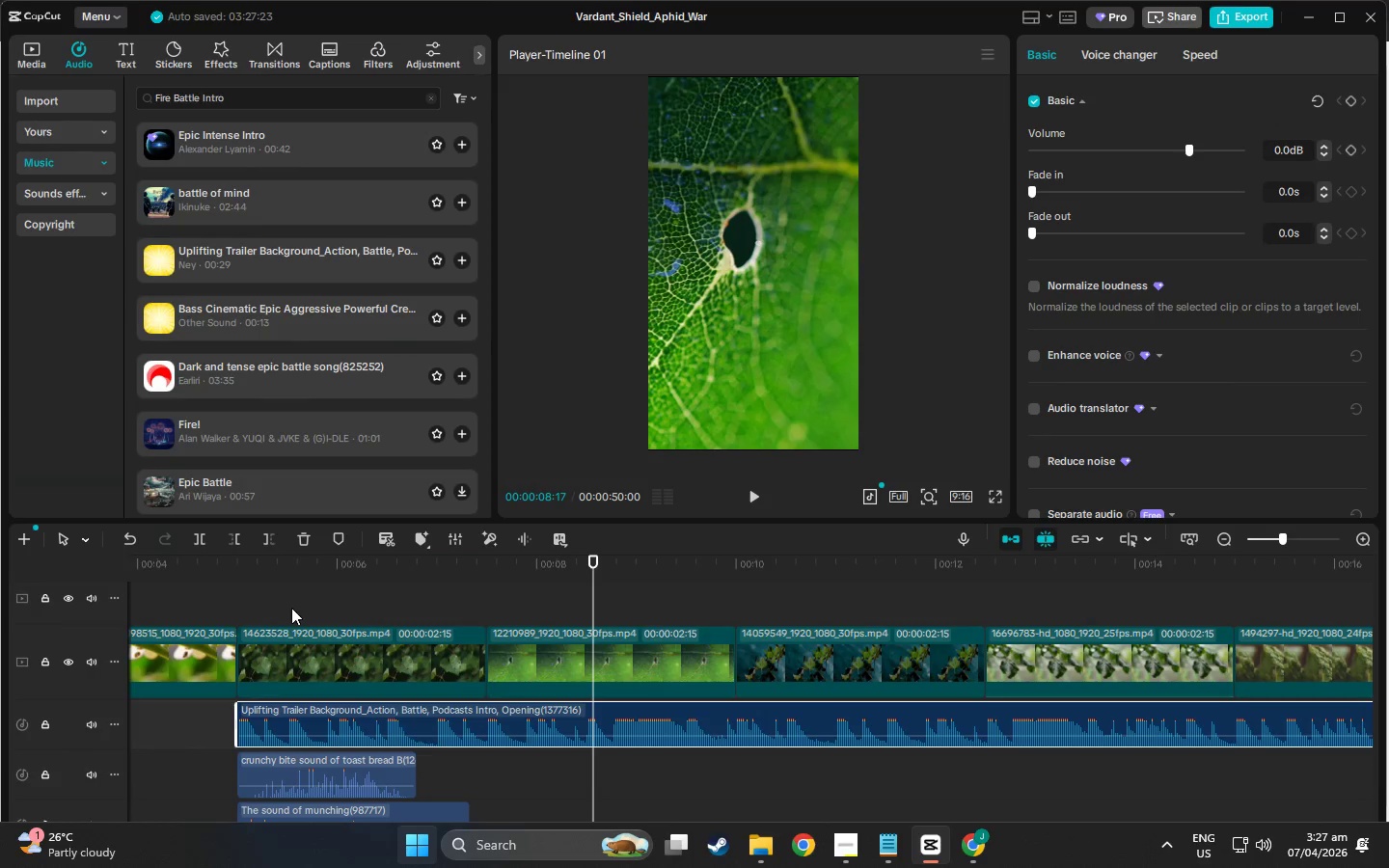 
scroll: coordinate [484, 683], scroll_direction: down, amount: 5.0
 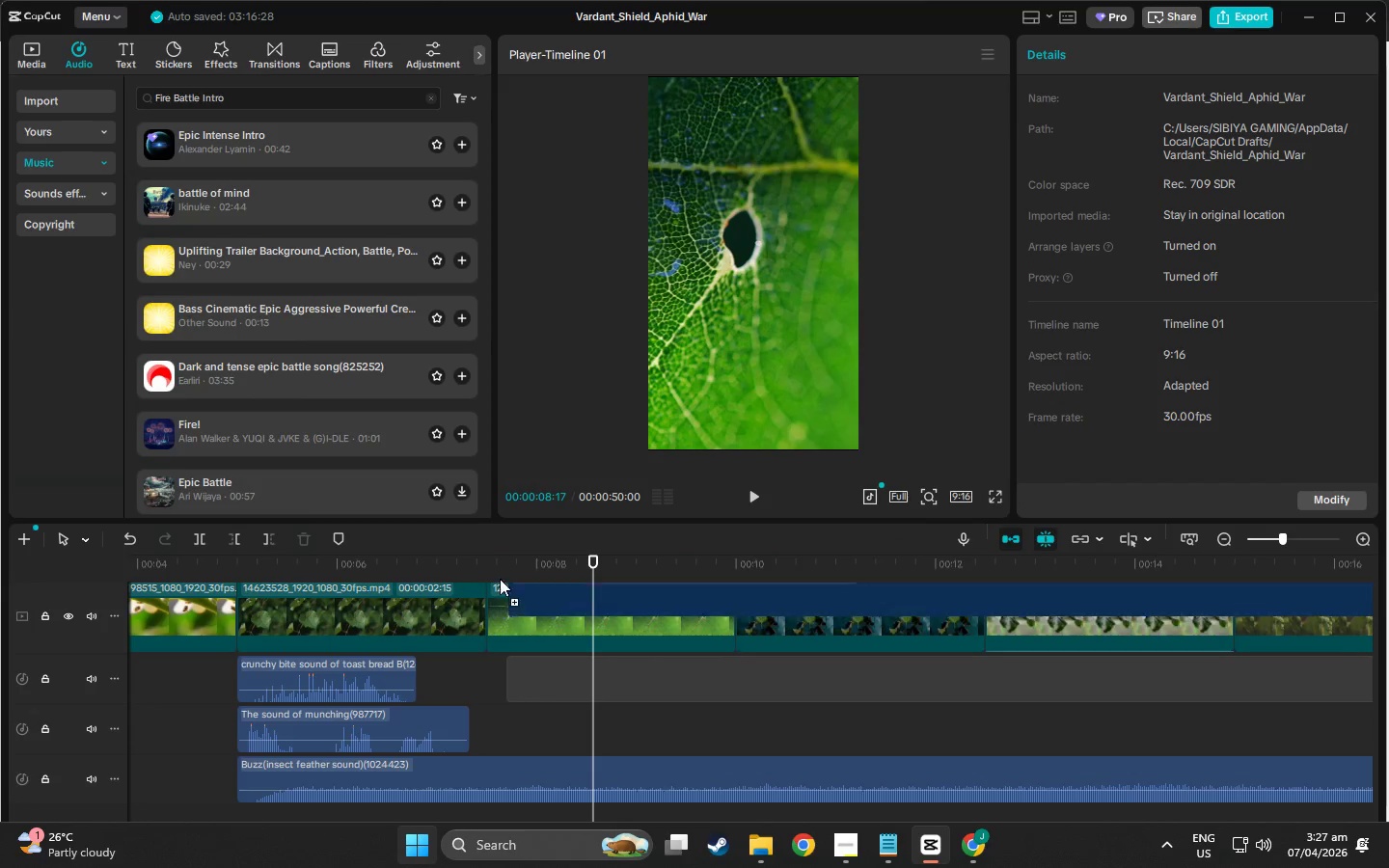 
scroll: coordinate [679, 605], scroll_direction: up, amount: 5.0
 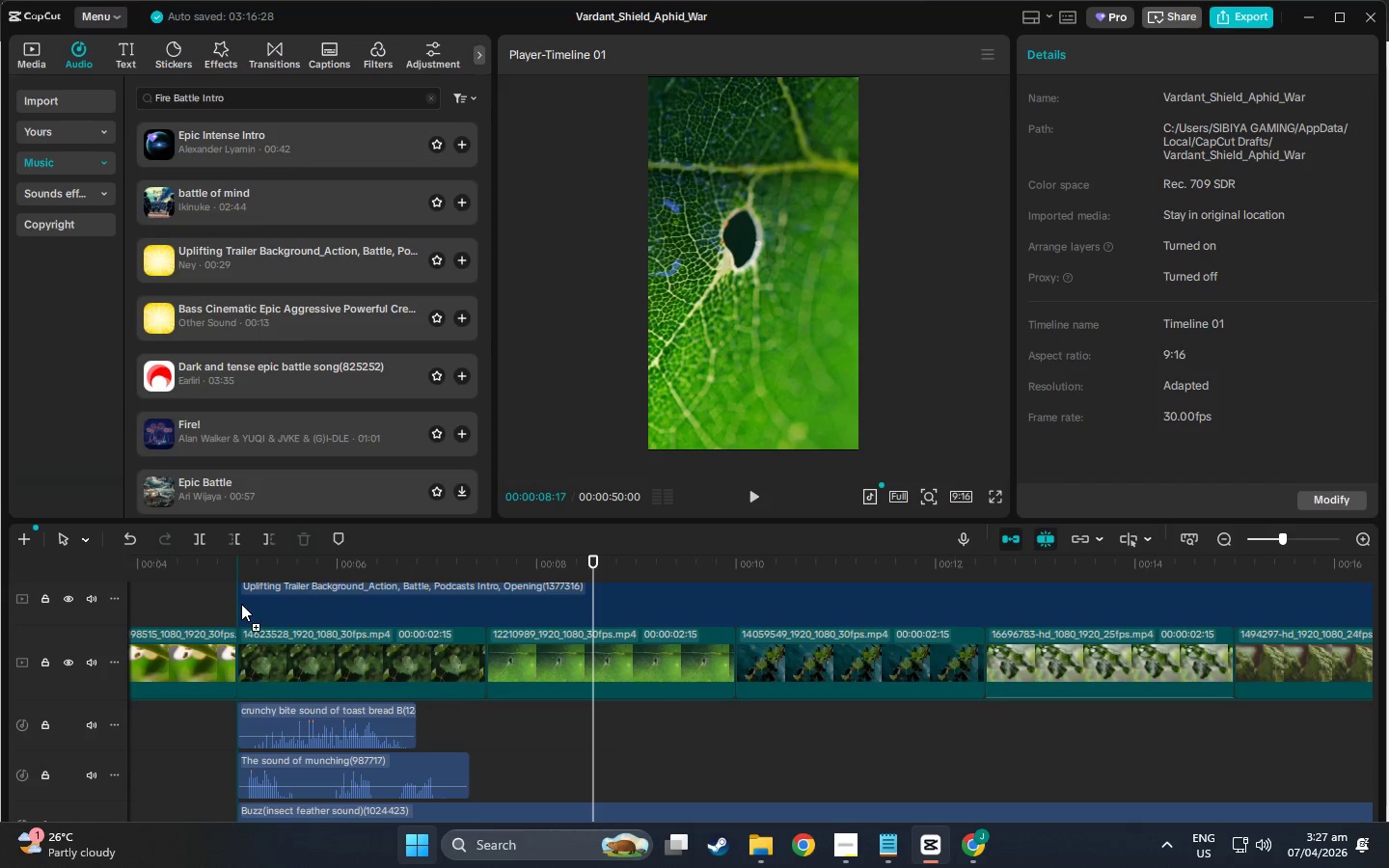 
left_click([239, 571])
 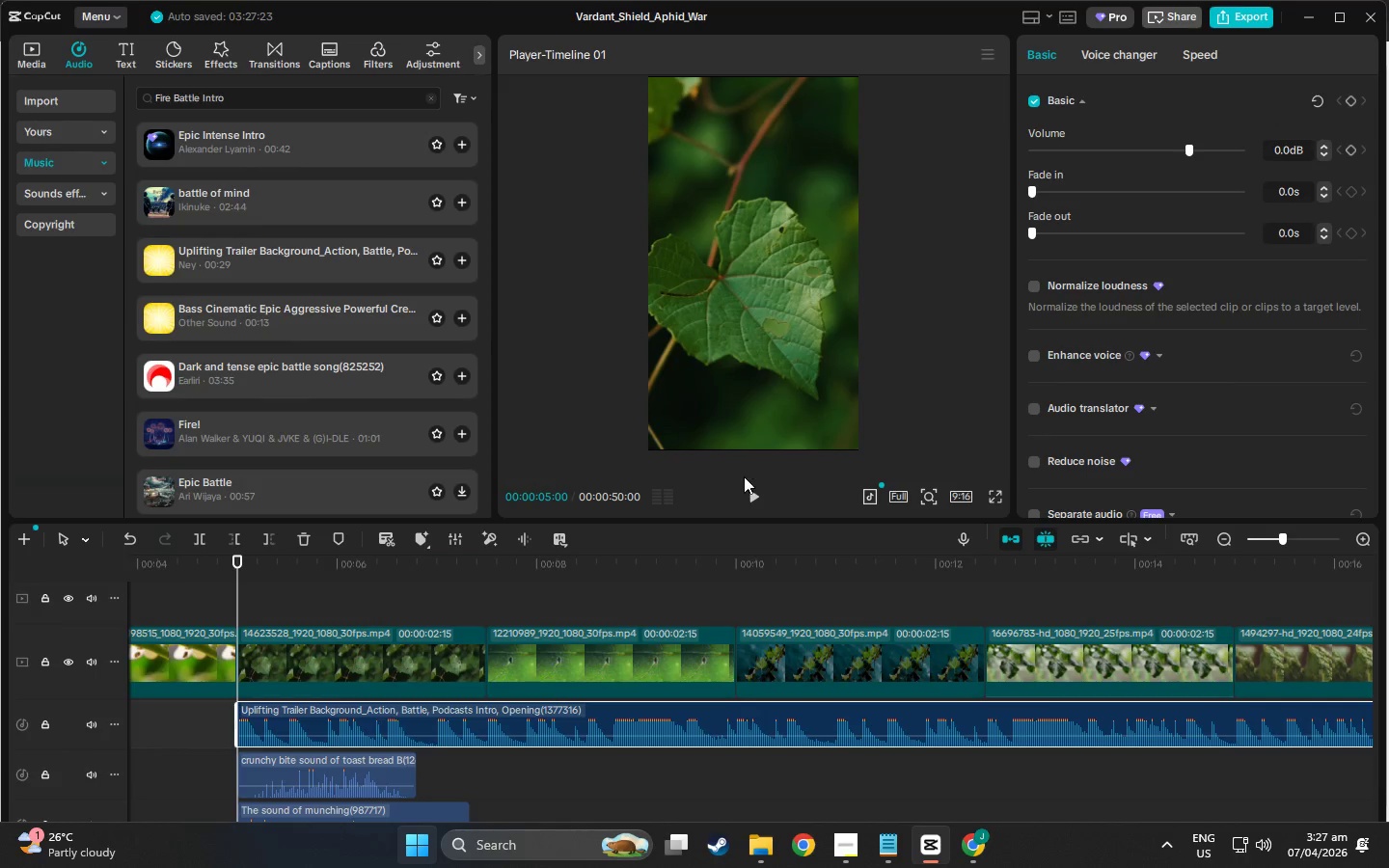 
left_click([747, 493])
 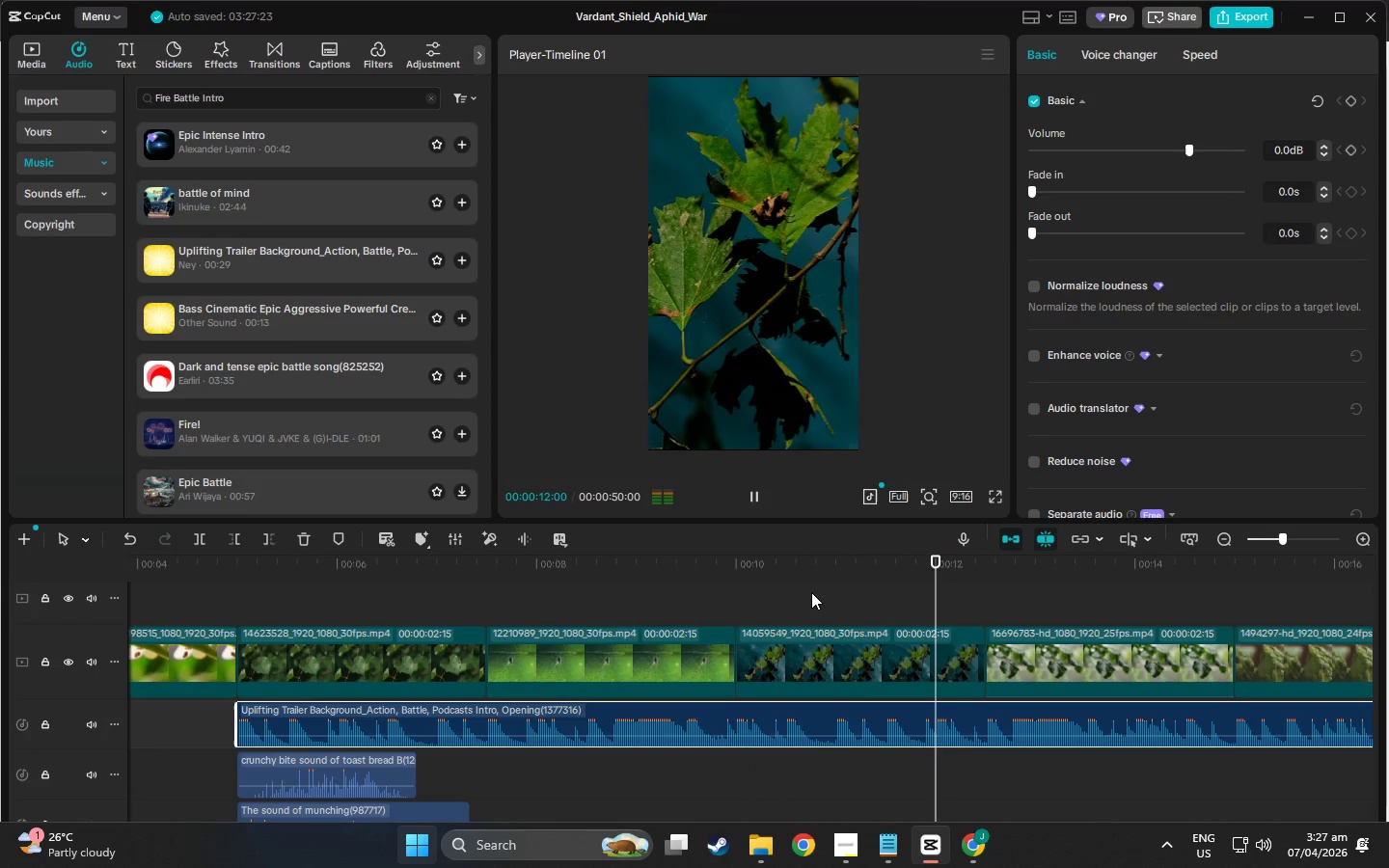 
wait(12.28)
 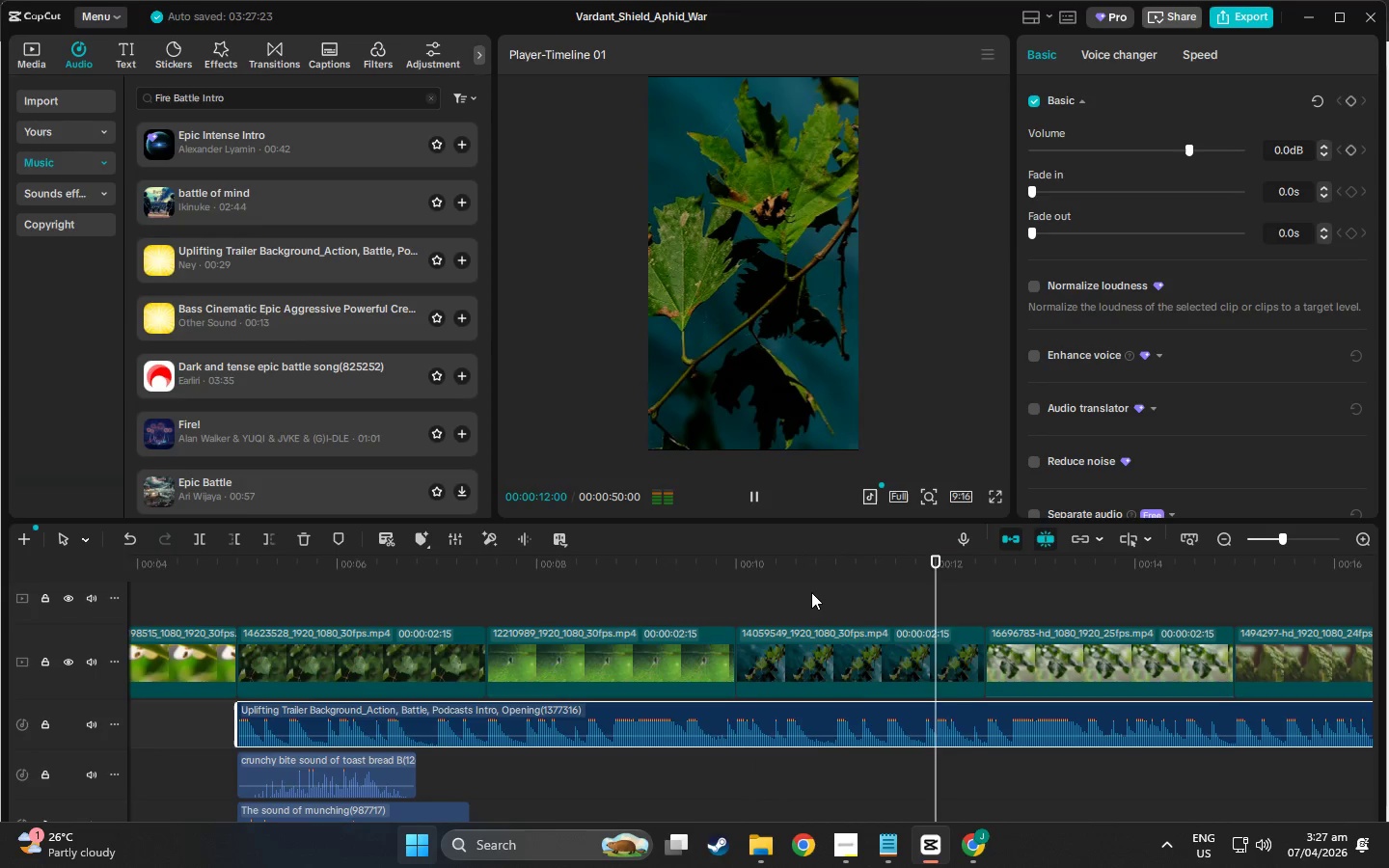 
scroll: coordinate [791, 680], scroll_direction: down, amount: 6.0
 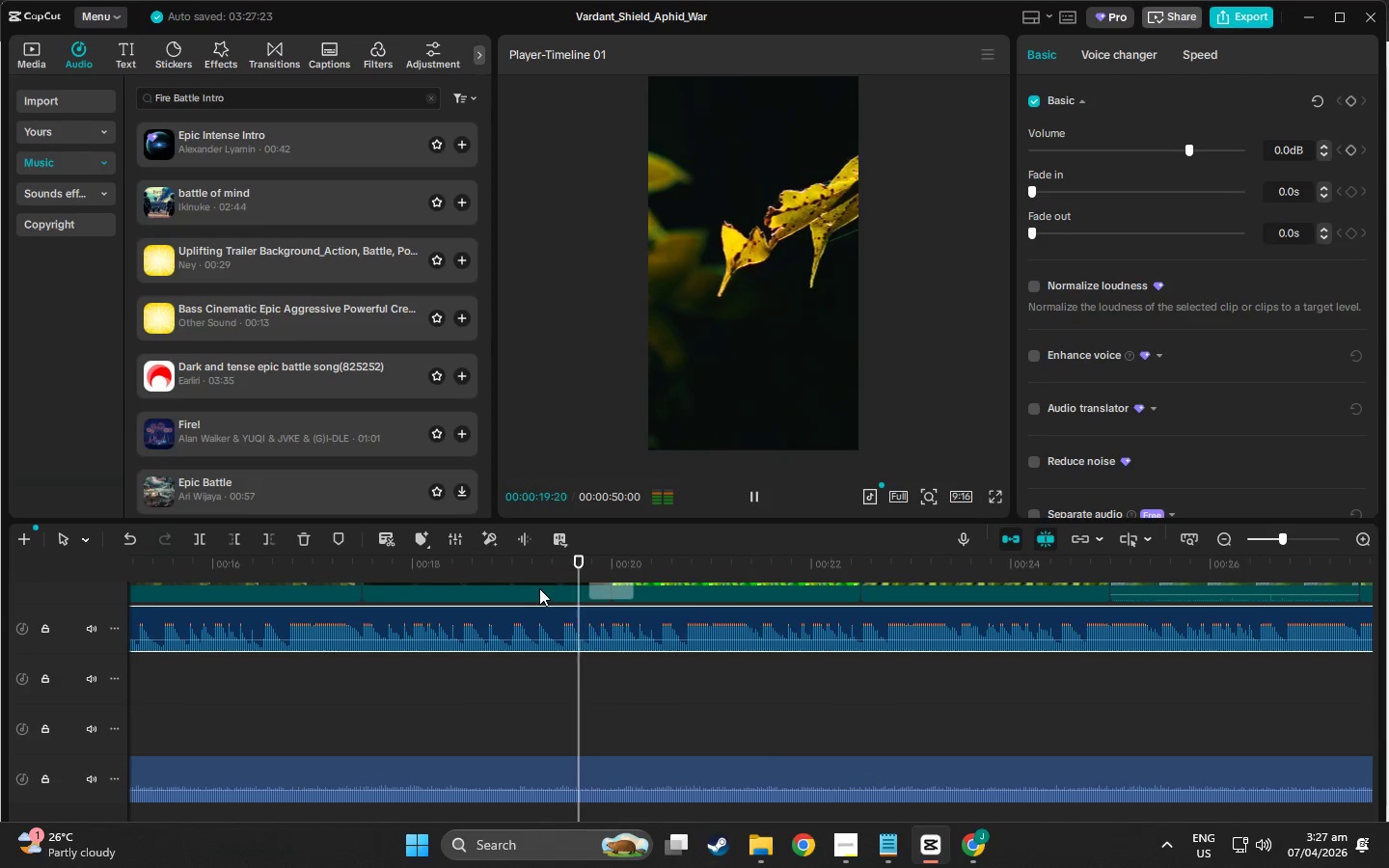 
scroll: coordinate [701, 592], scroll_direction: up, amount: 4.0
 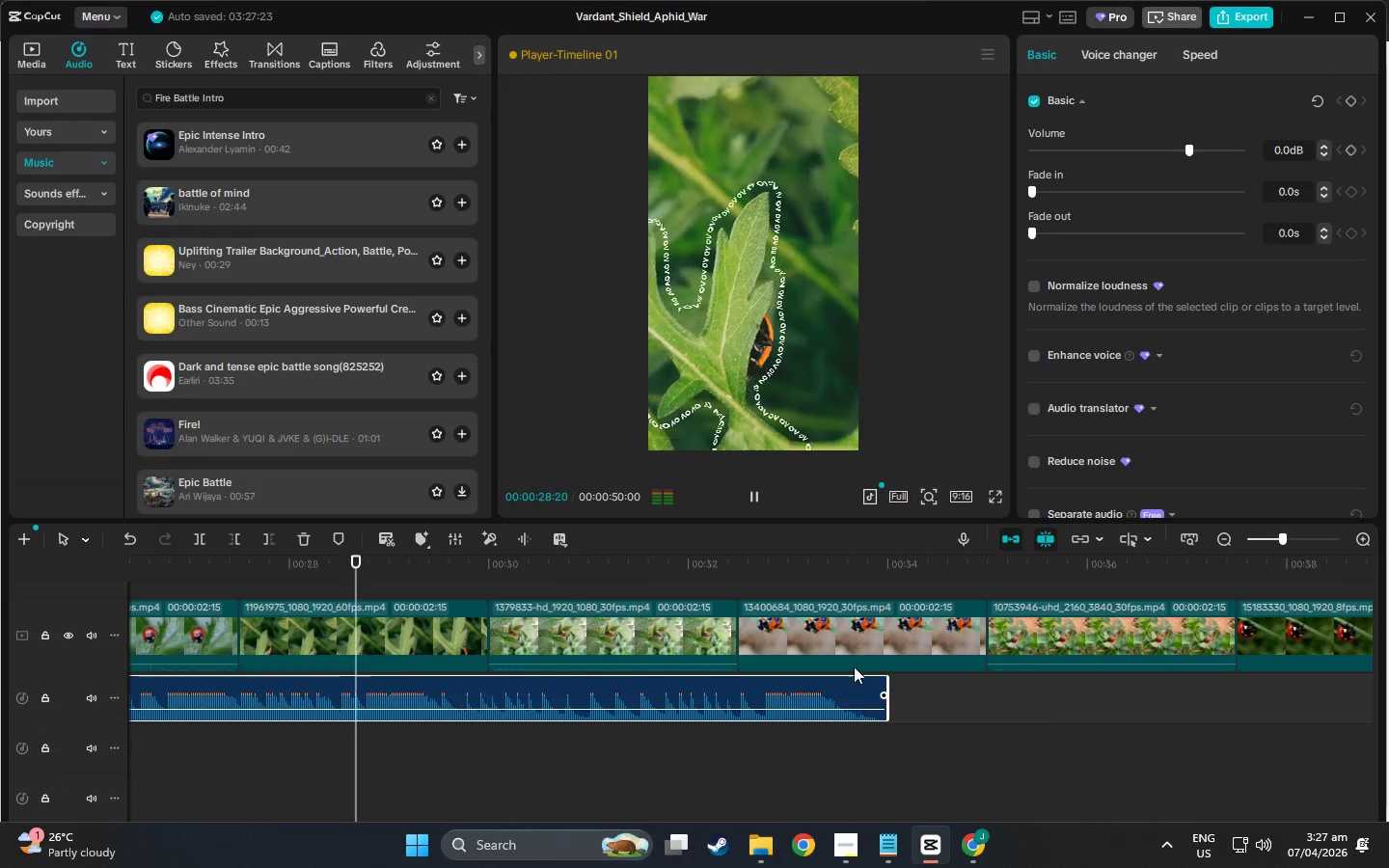 
wait(13.81)
 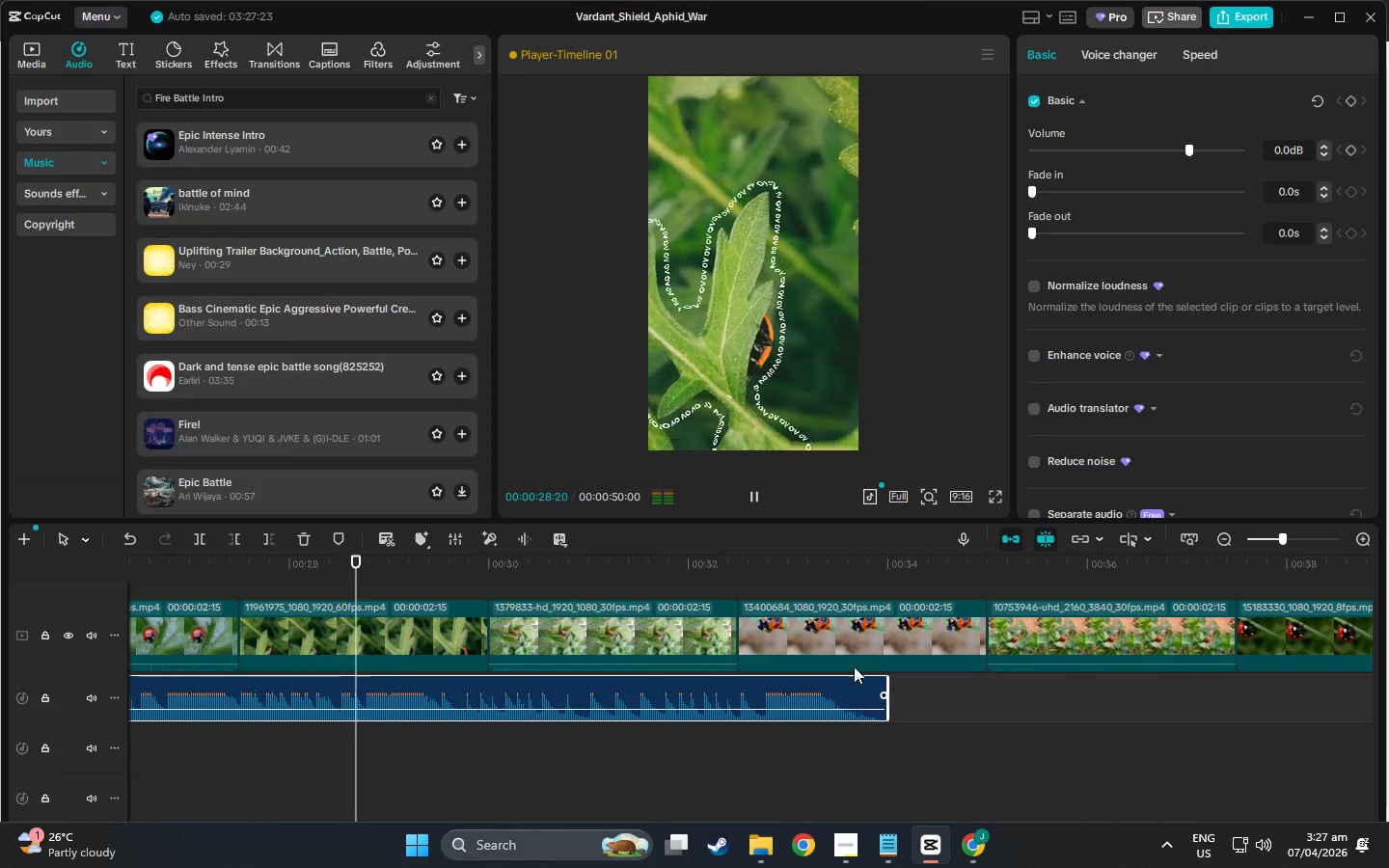 
left_click([793, 700])
 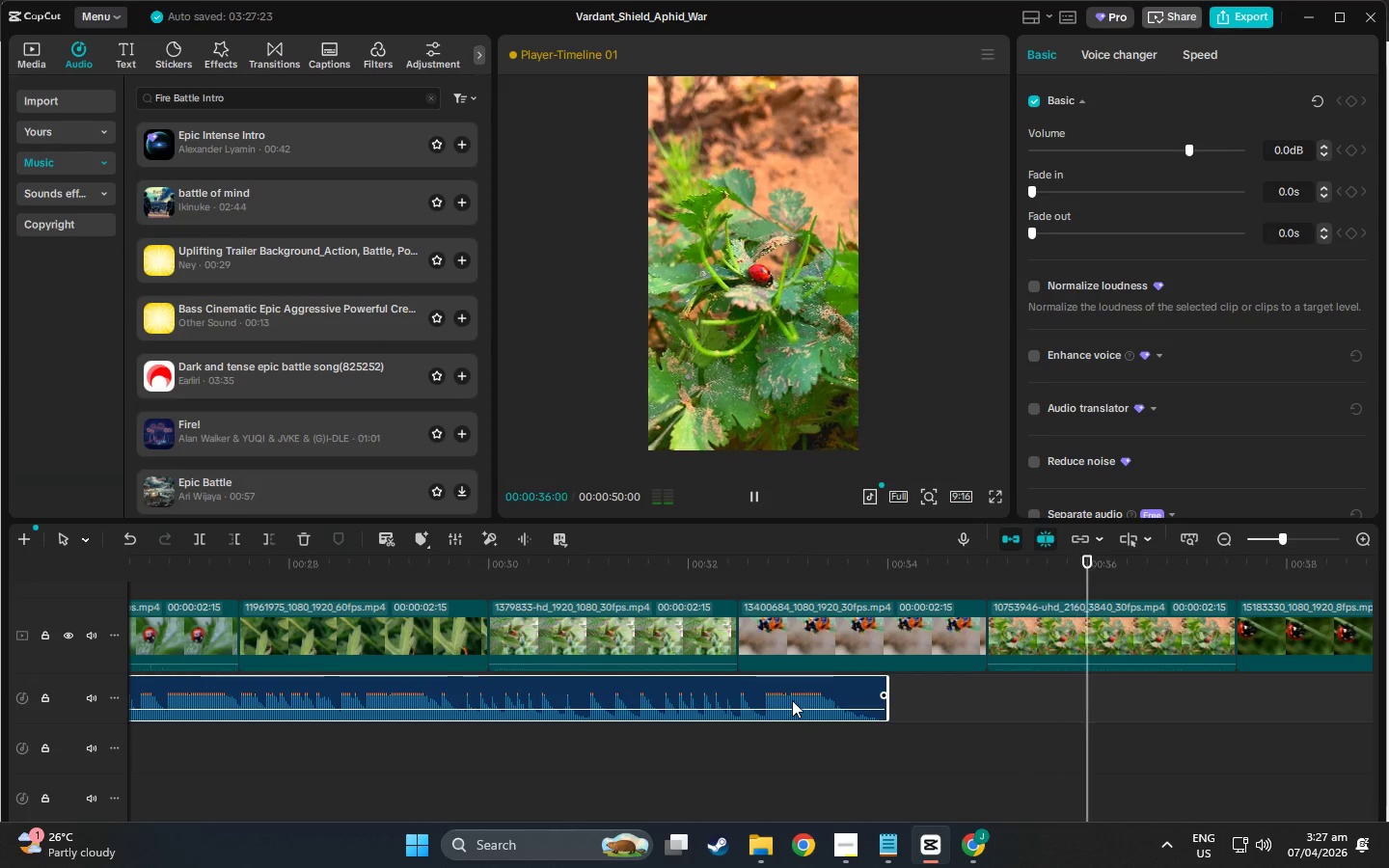 
key(Control+C)
 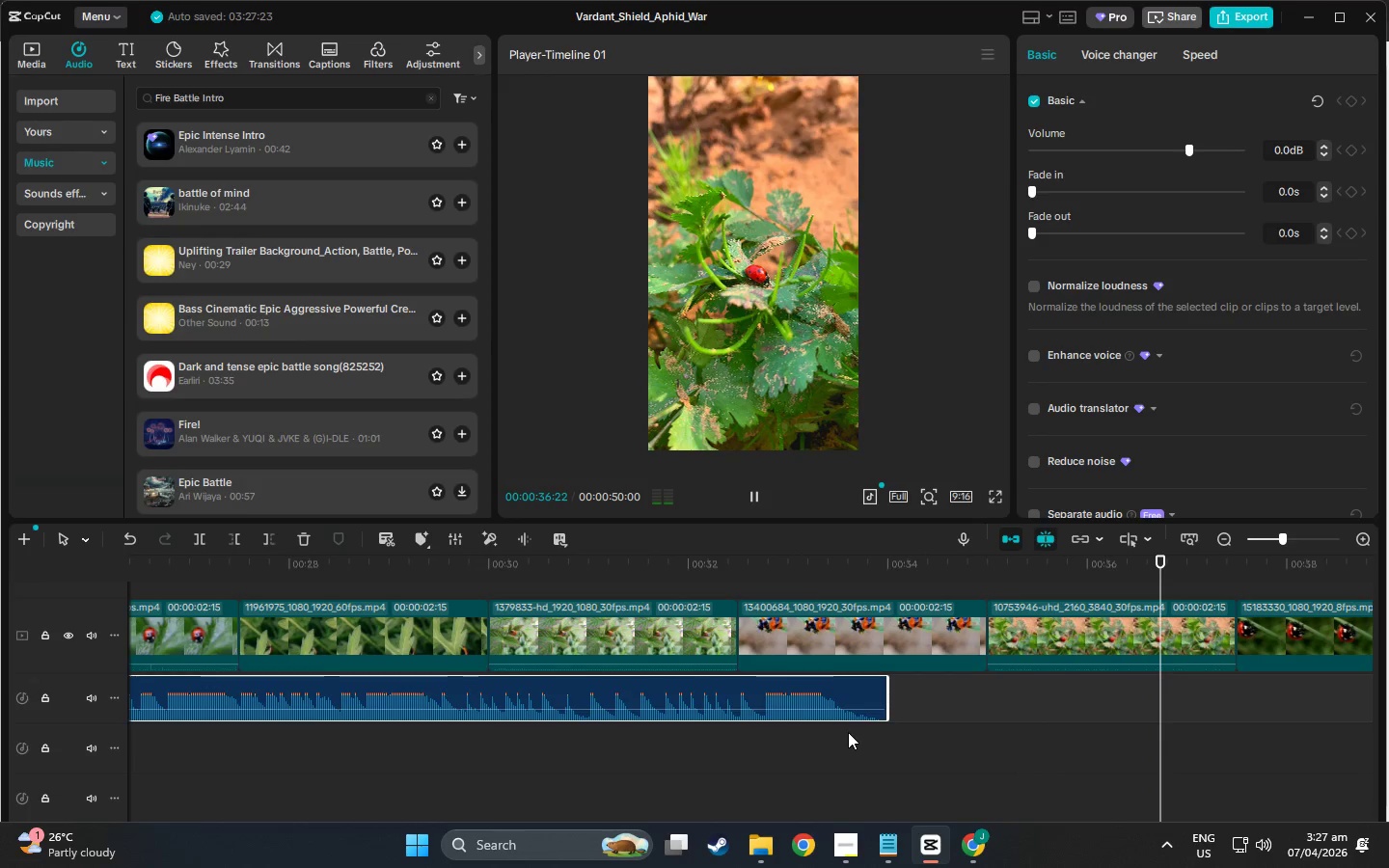 
key(Control+V)
 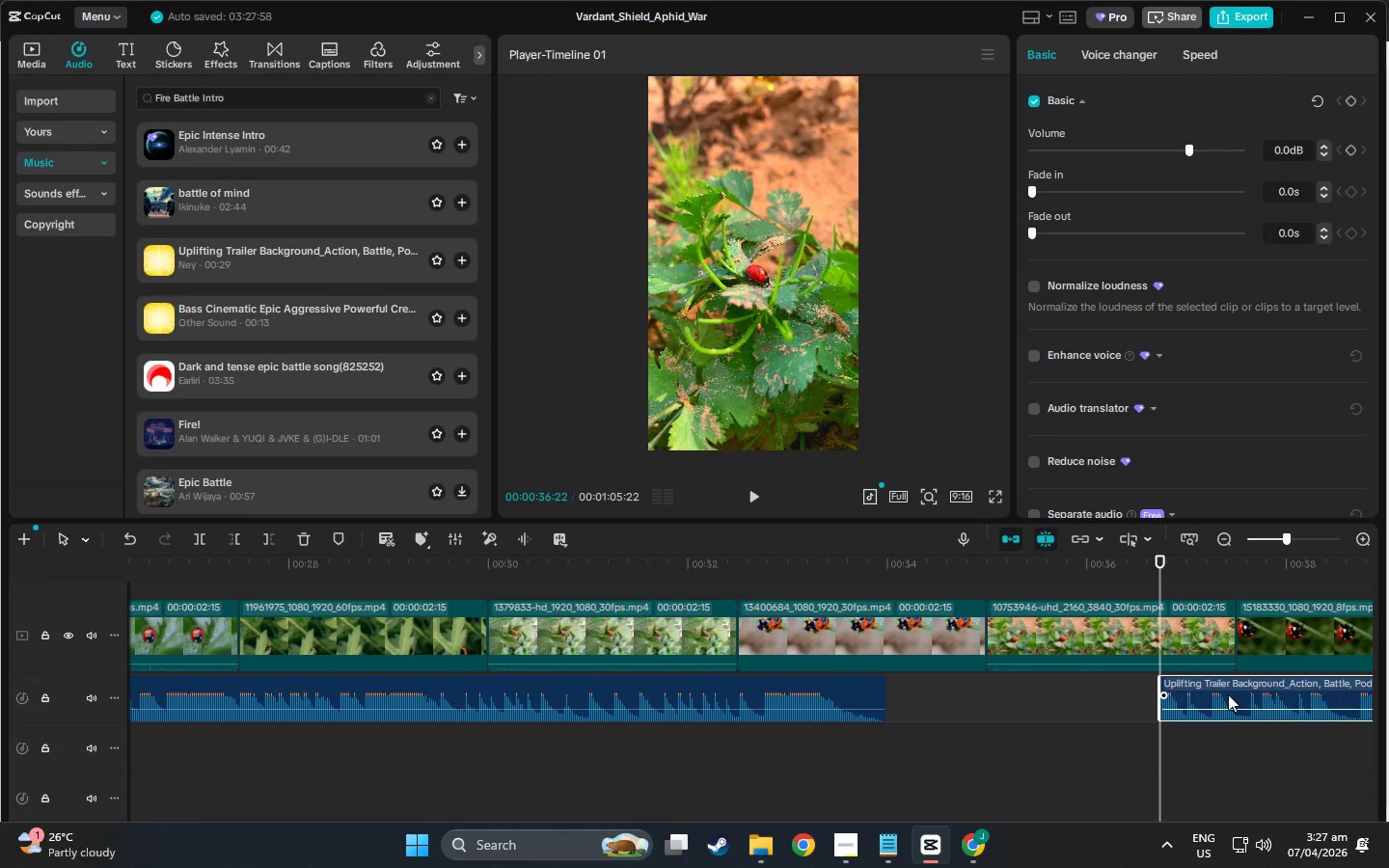 
left_click_drag(start_coordinate=[1205, 682], to_coordinate=[809, 749])
 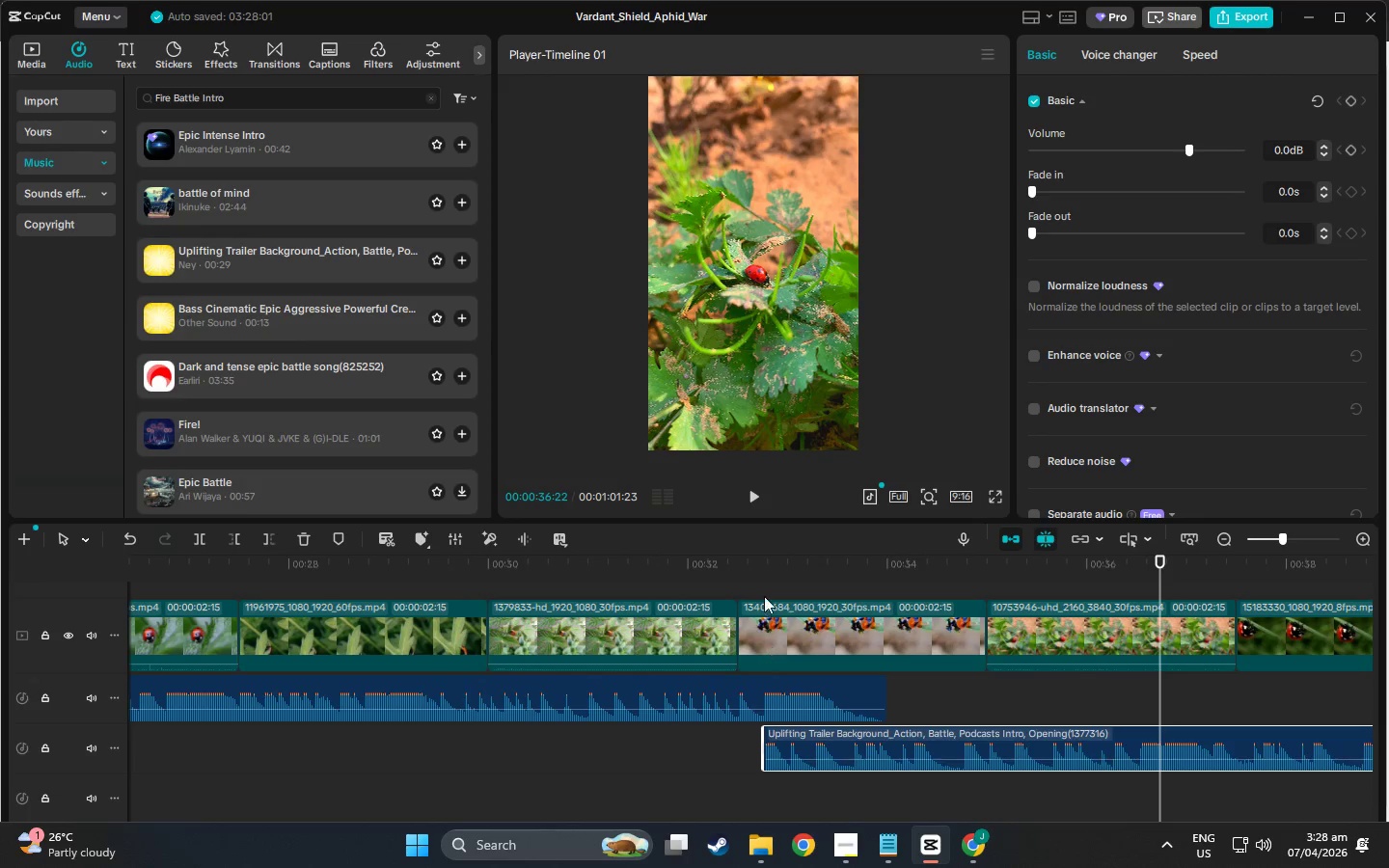 
left_click([755, 575])
 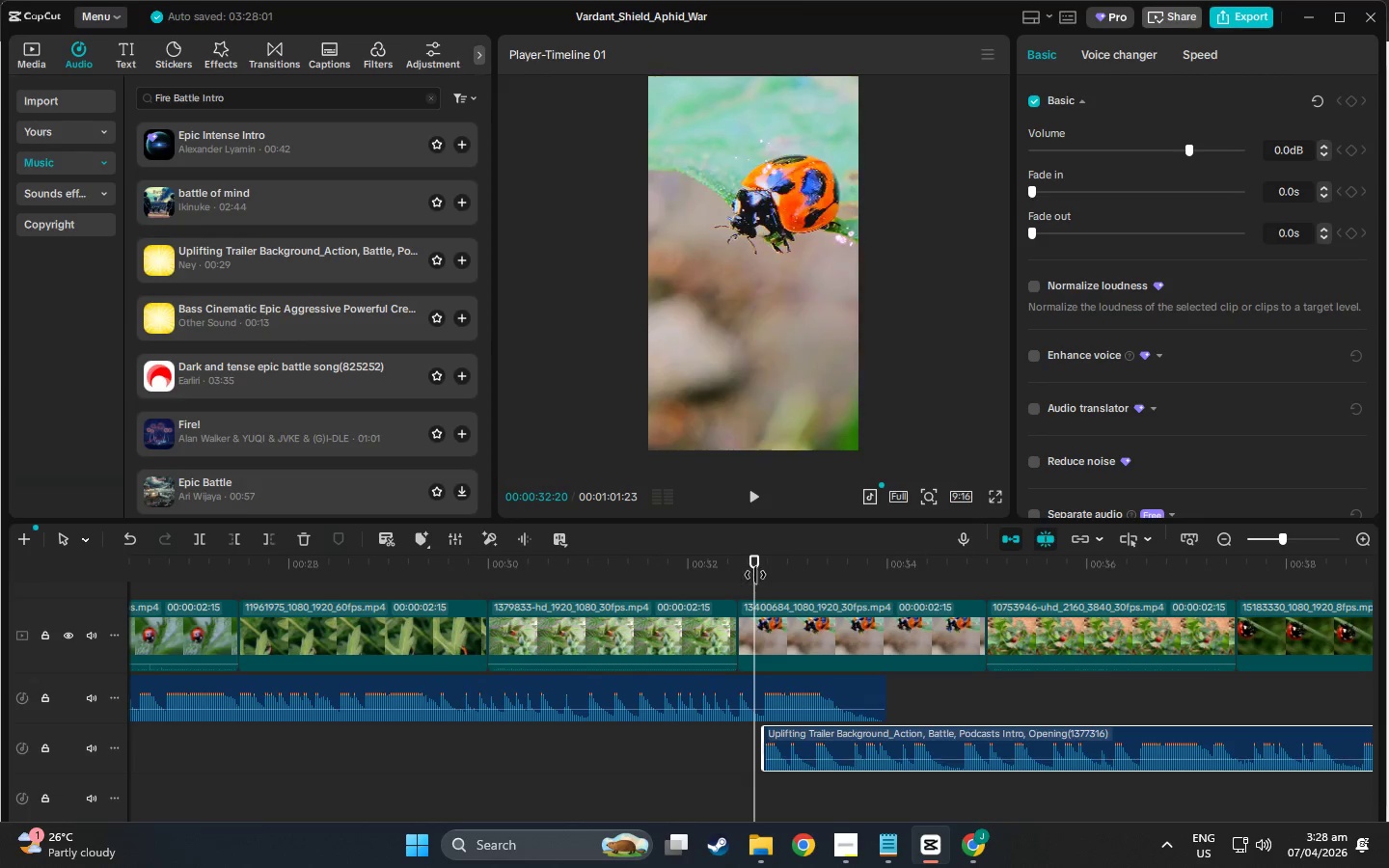 
key(Space)
 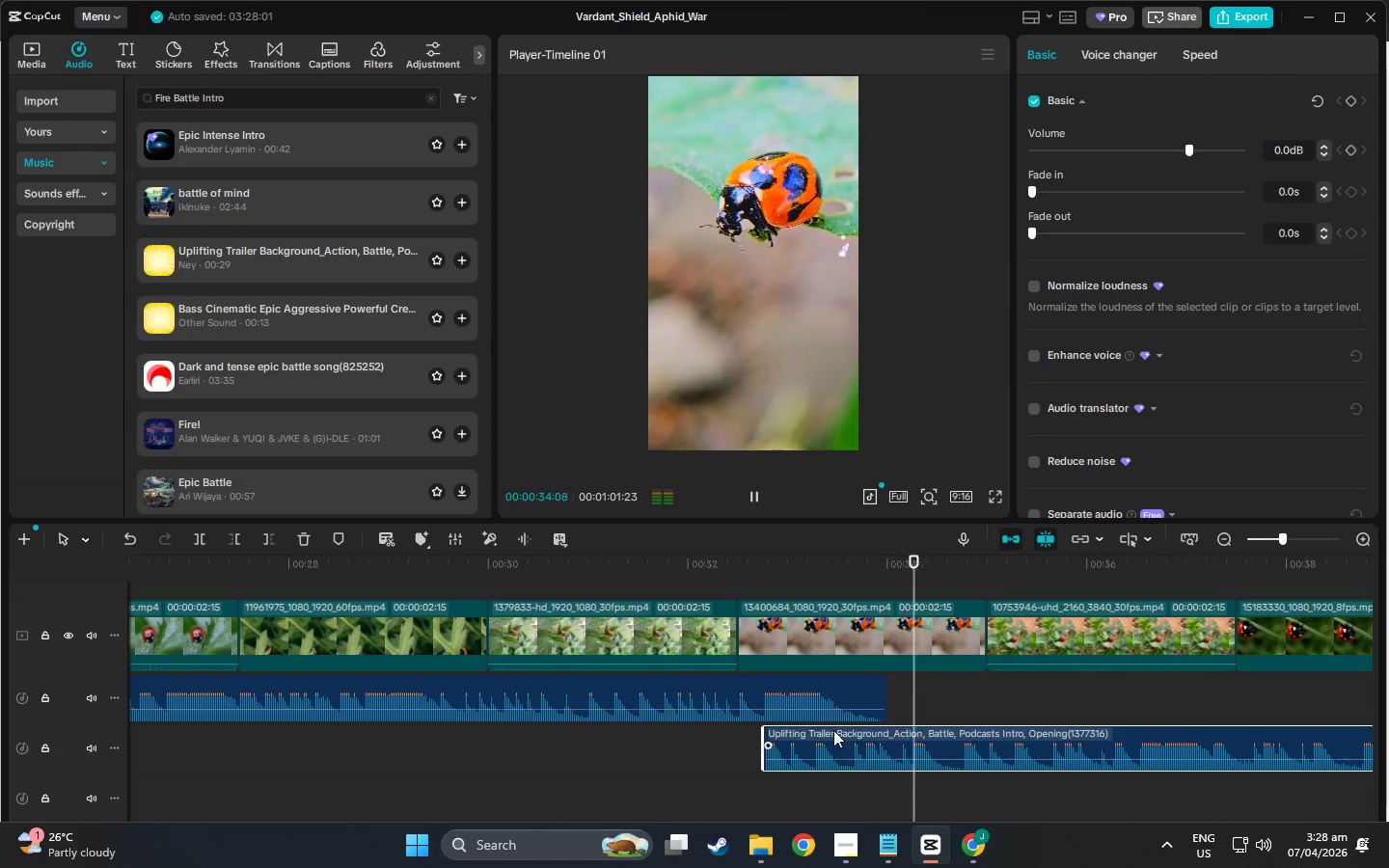 
left_click_drag(start_coordinate=[801, 739], to_coordinate=[858, 737])
 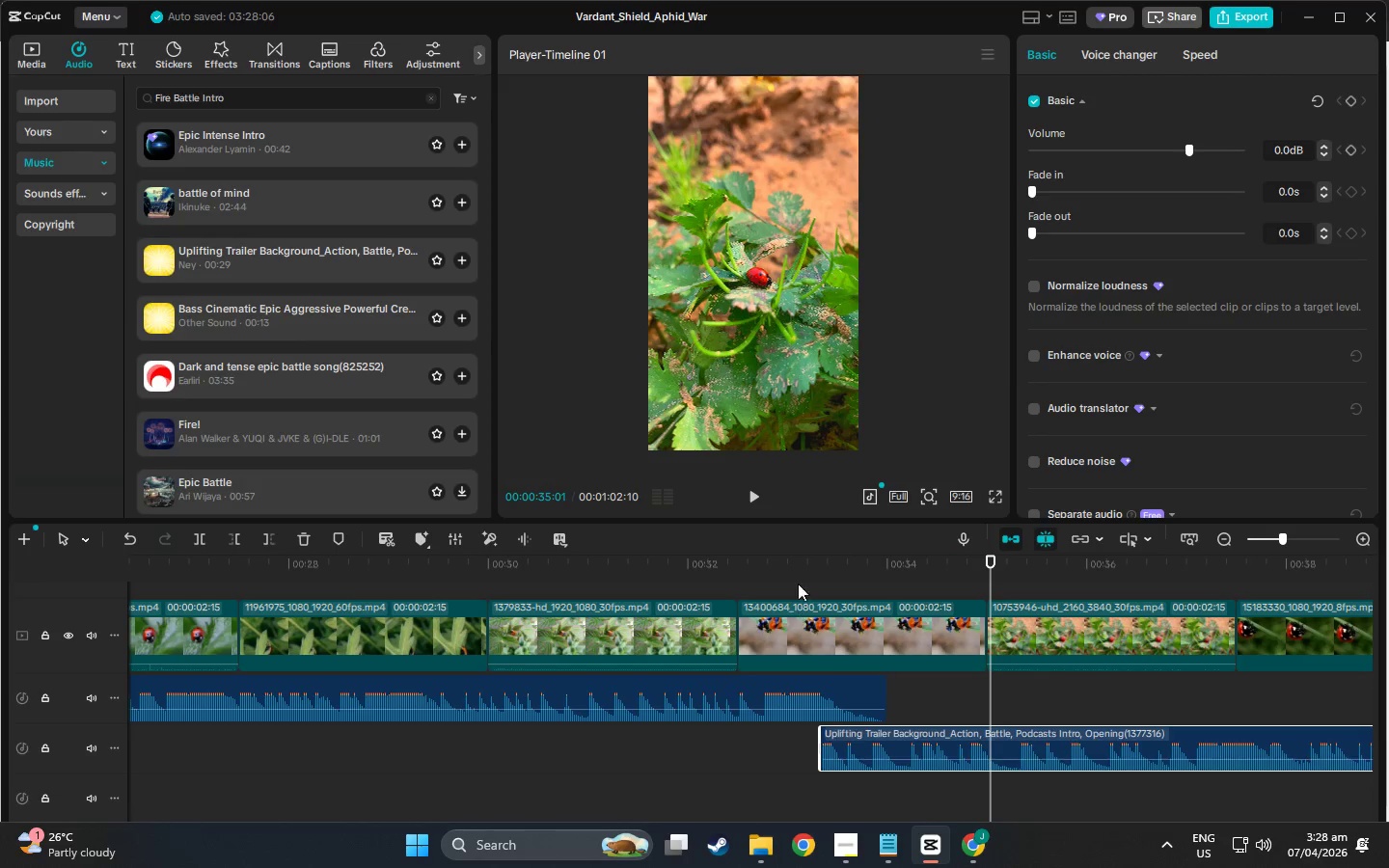 
left_click([801, 566])
 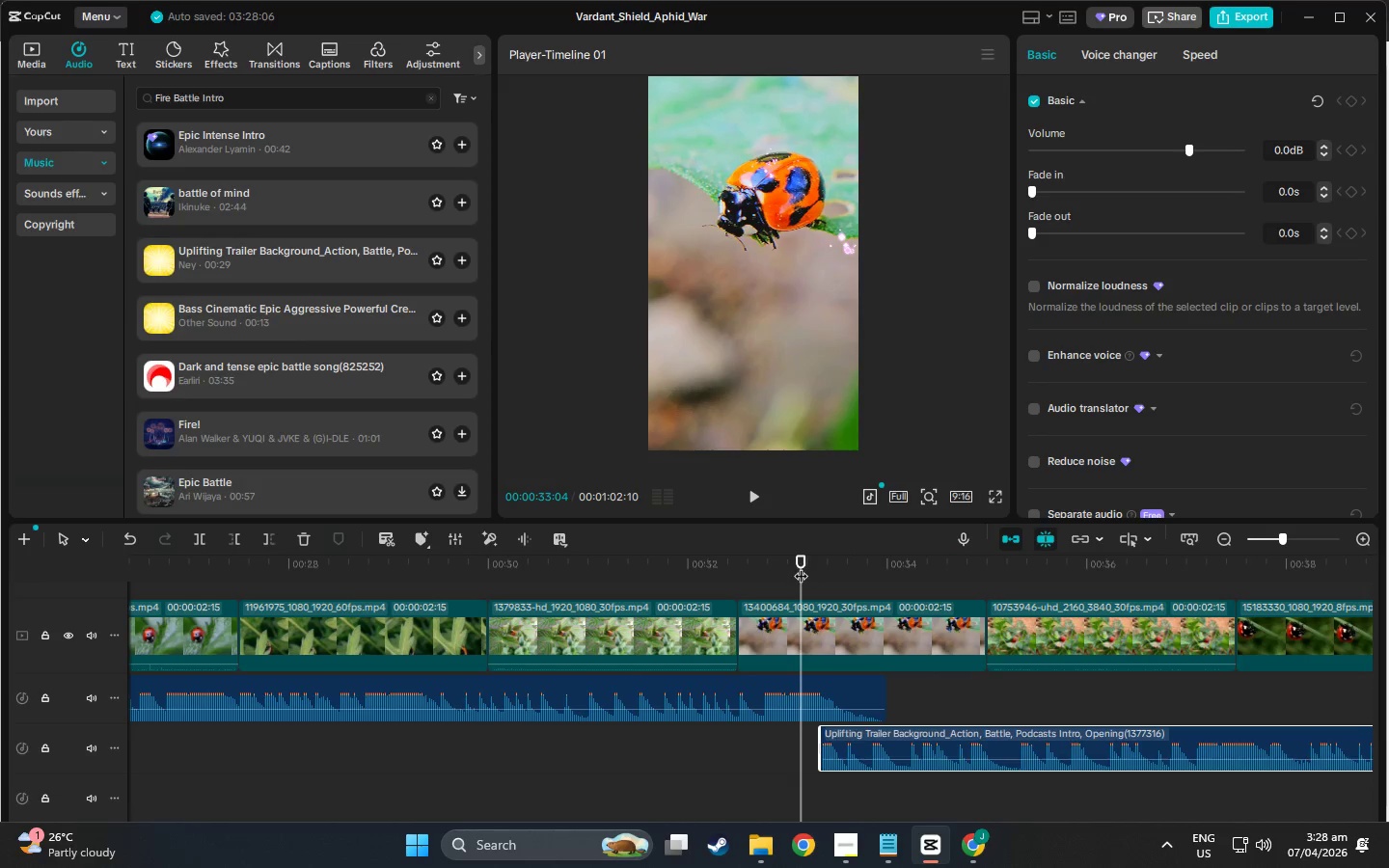 
key(Space)
 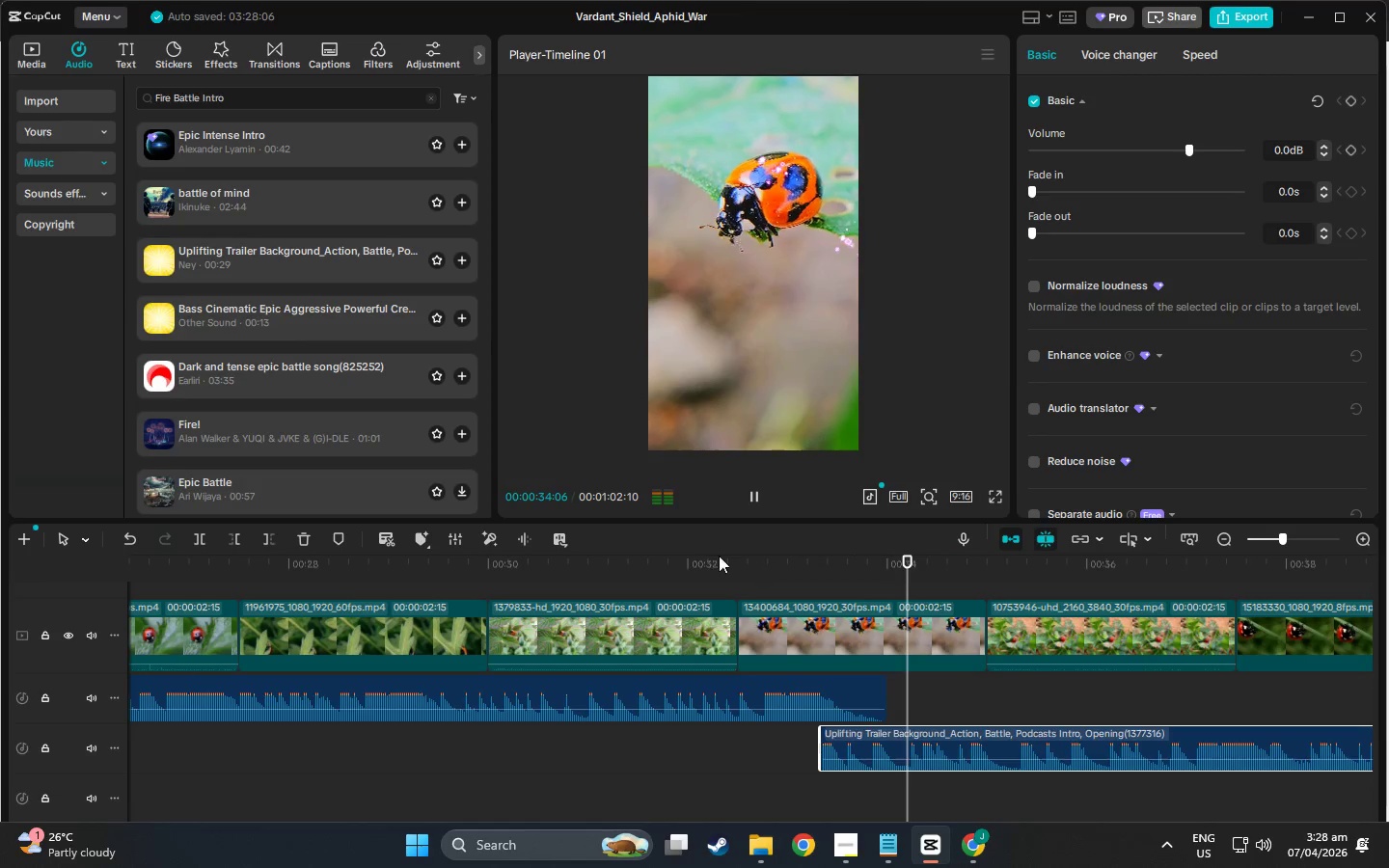 
double_click([681, 557])
 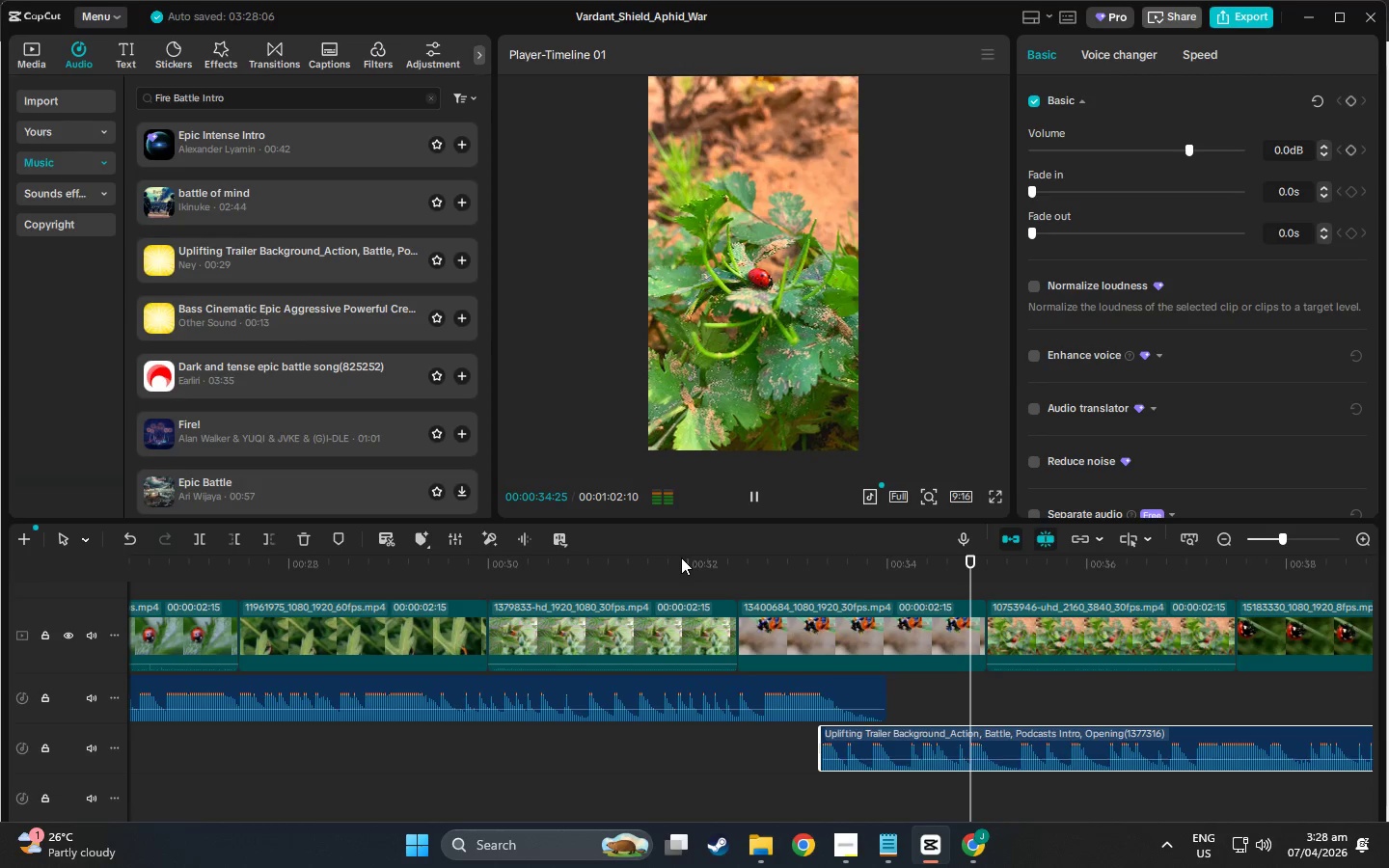 
triple_click([656, 558])
 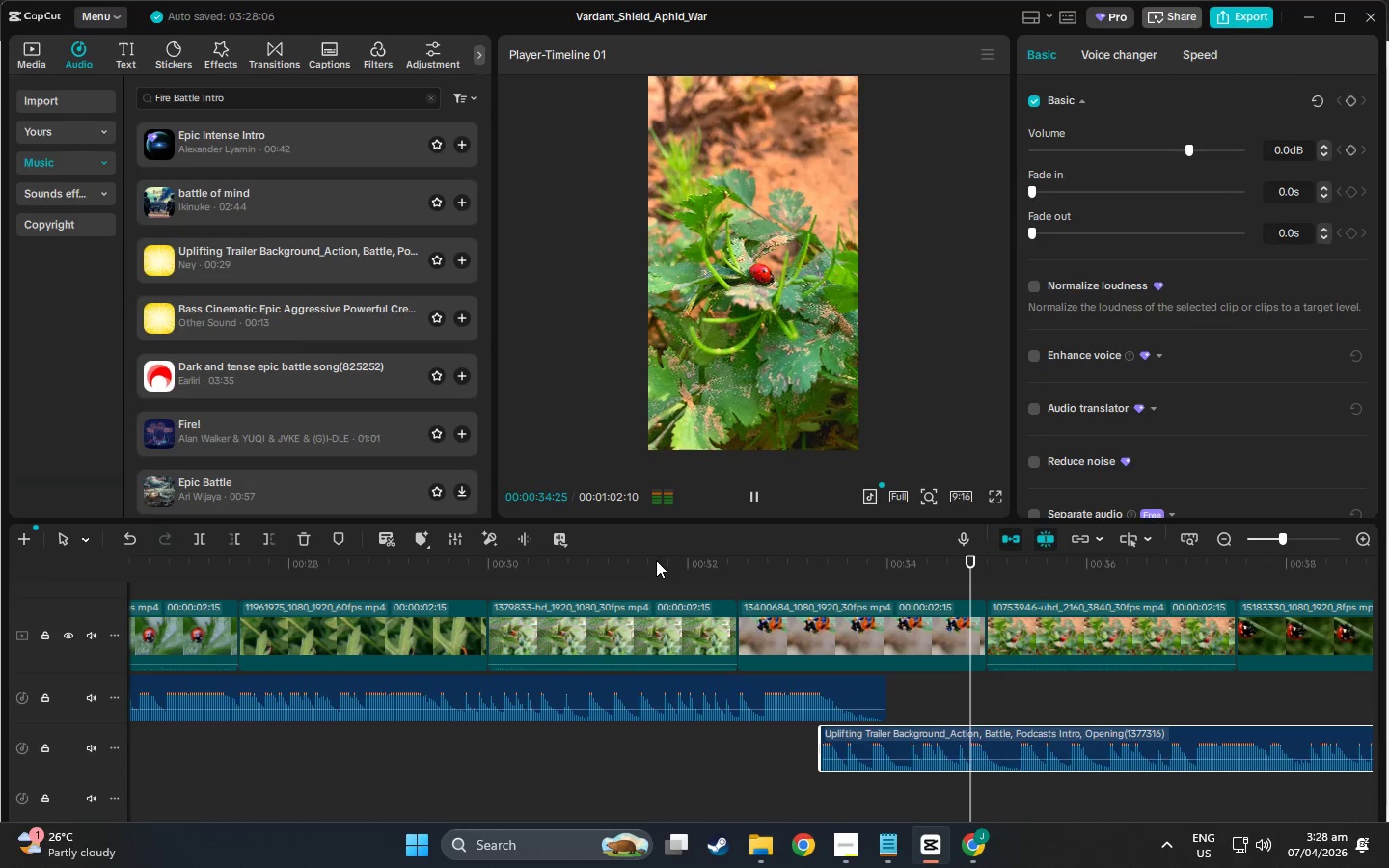 
triple_click([667, 567])
 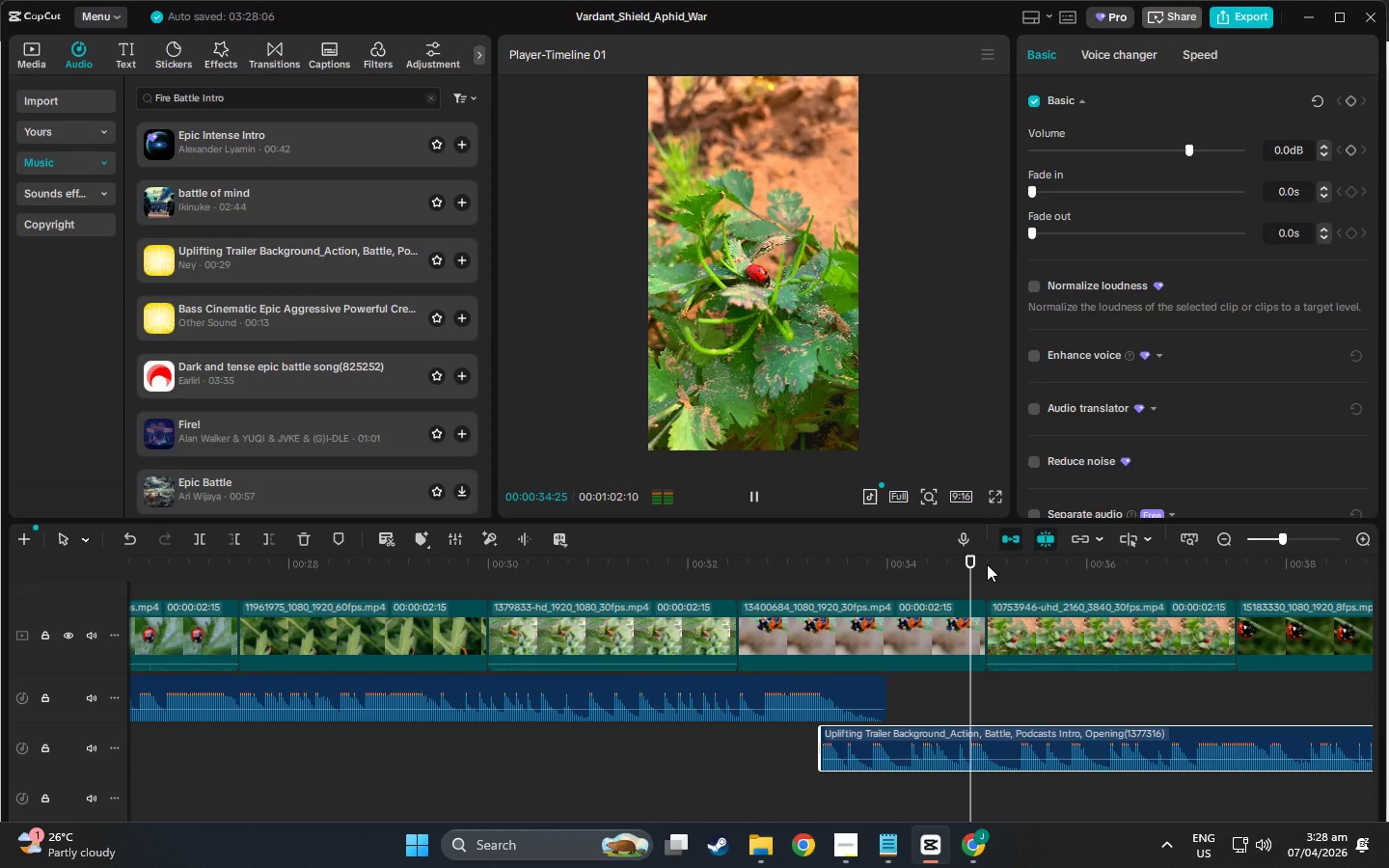 
key(Space)
 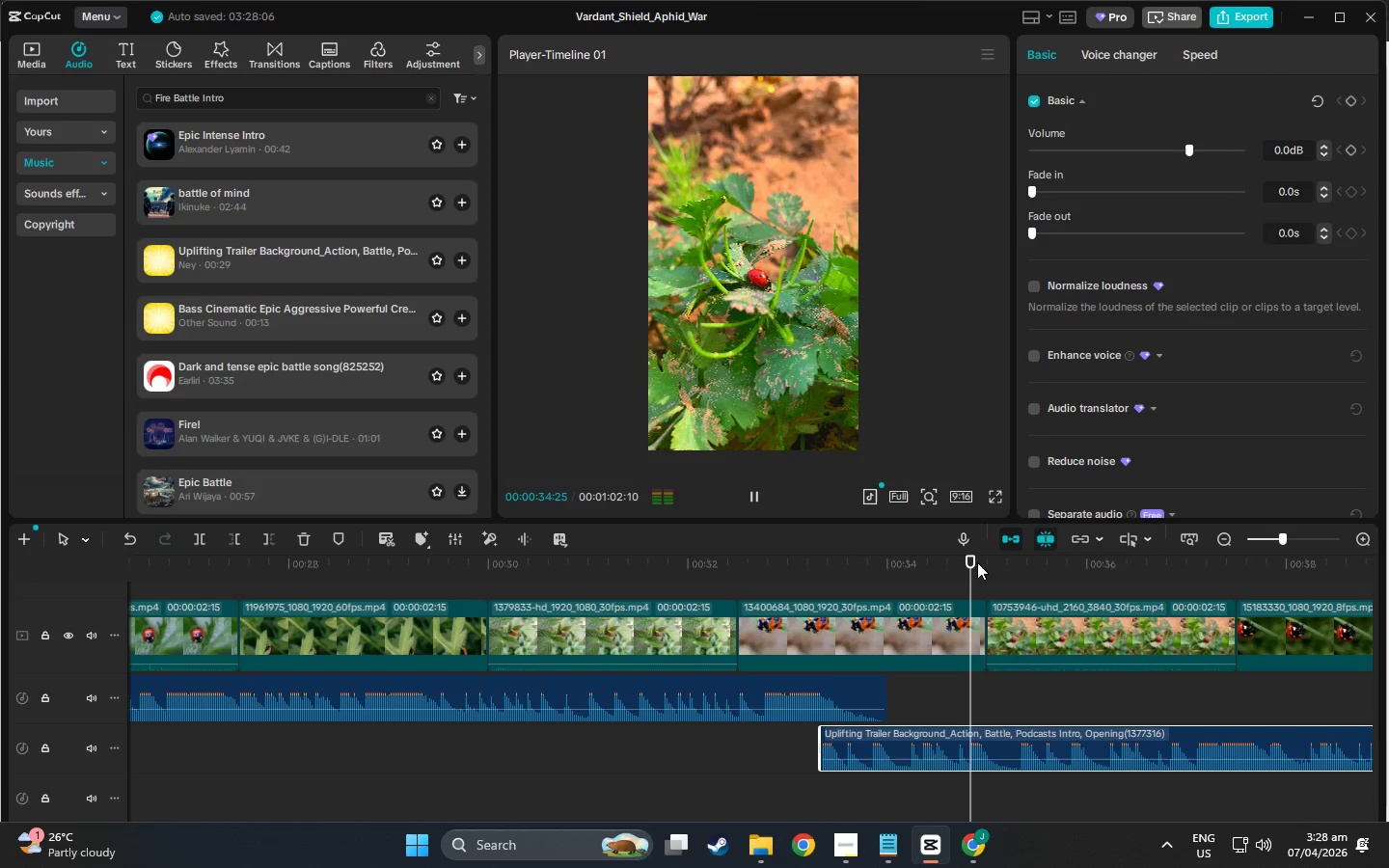 
key(Space)
 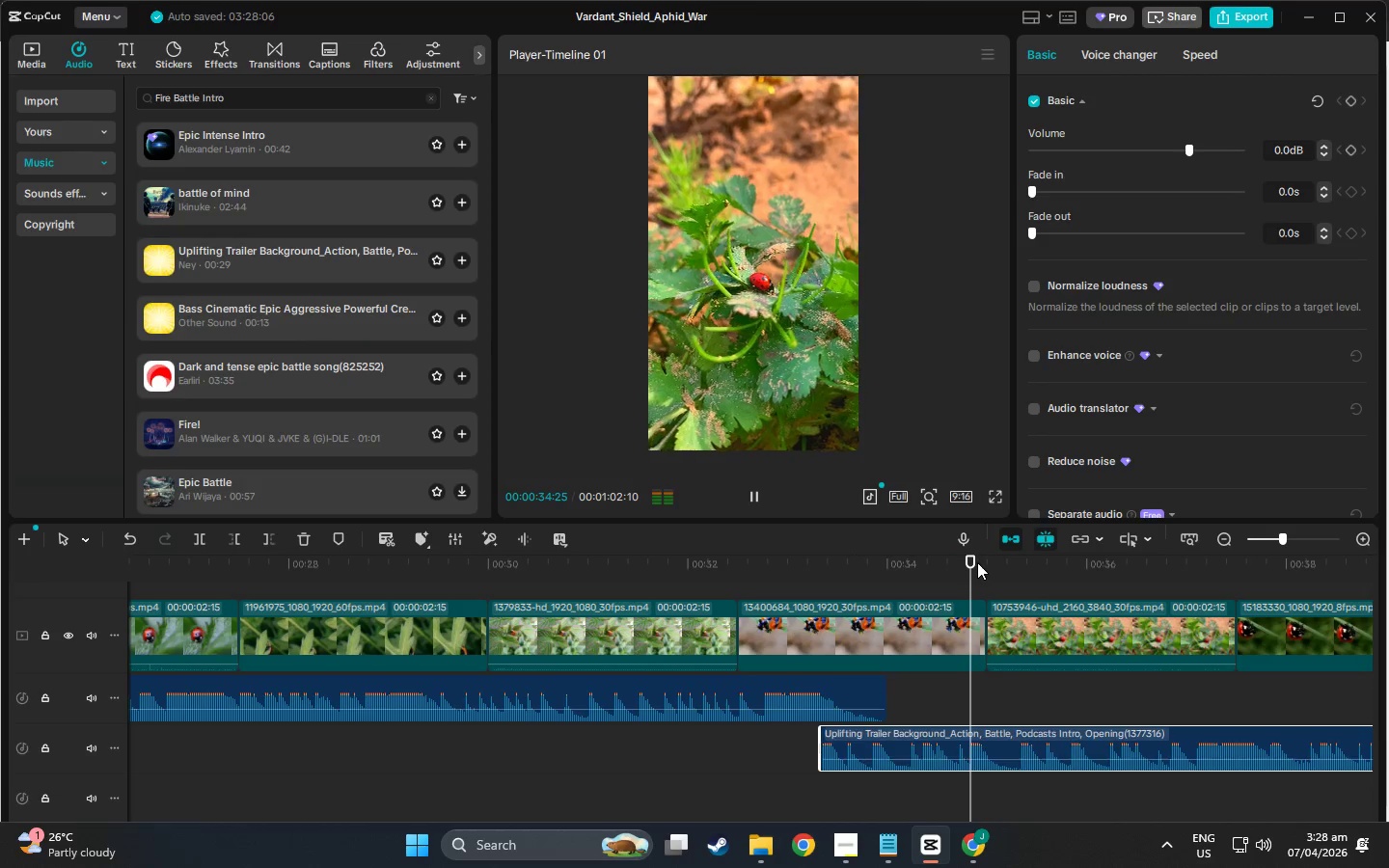 
key(Space)
 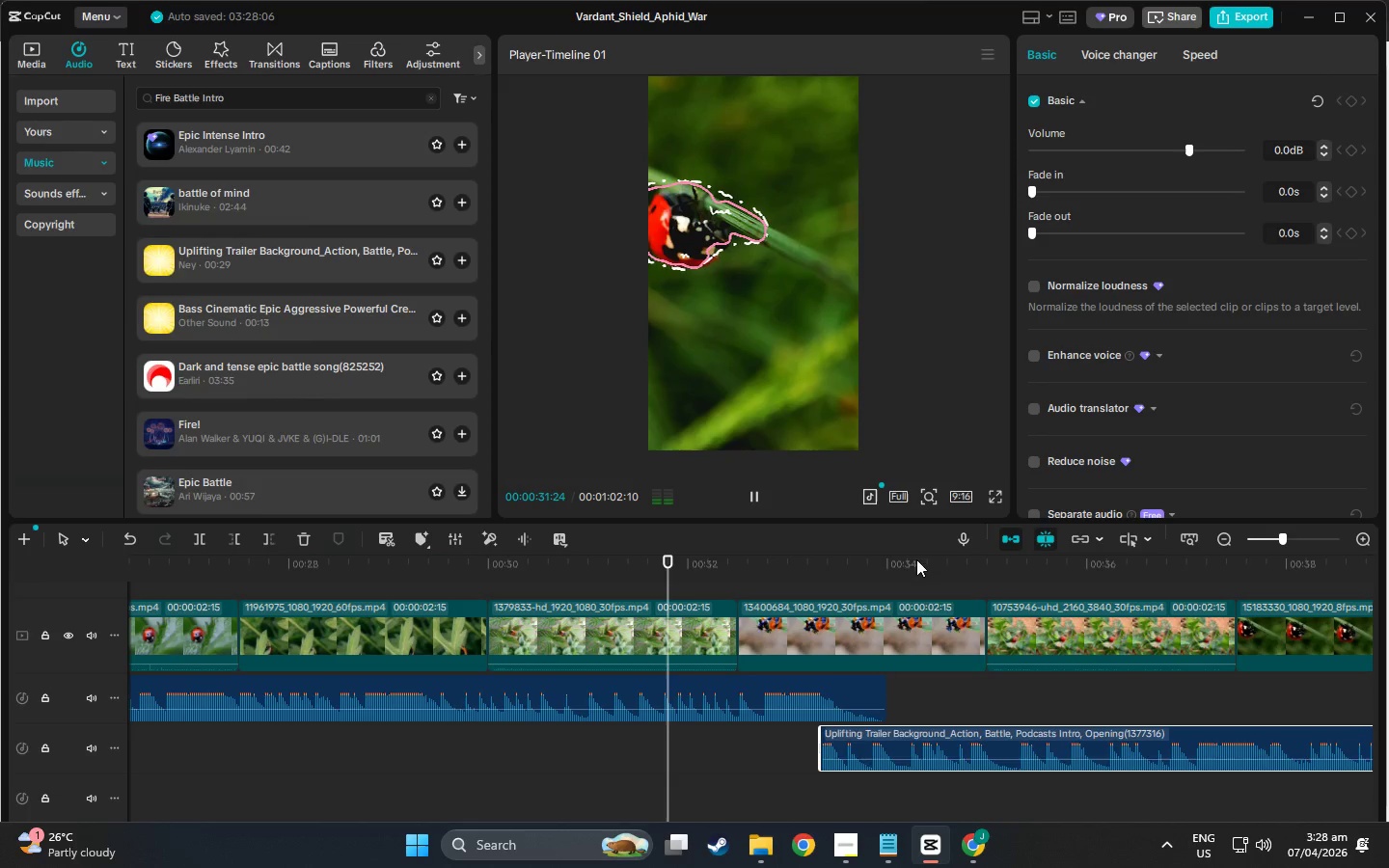 
left_click([745, 492])
 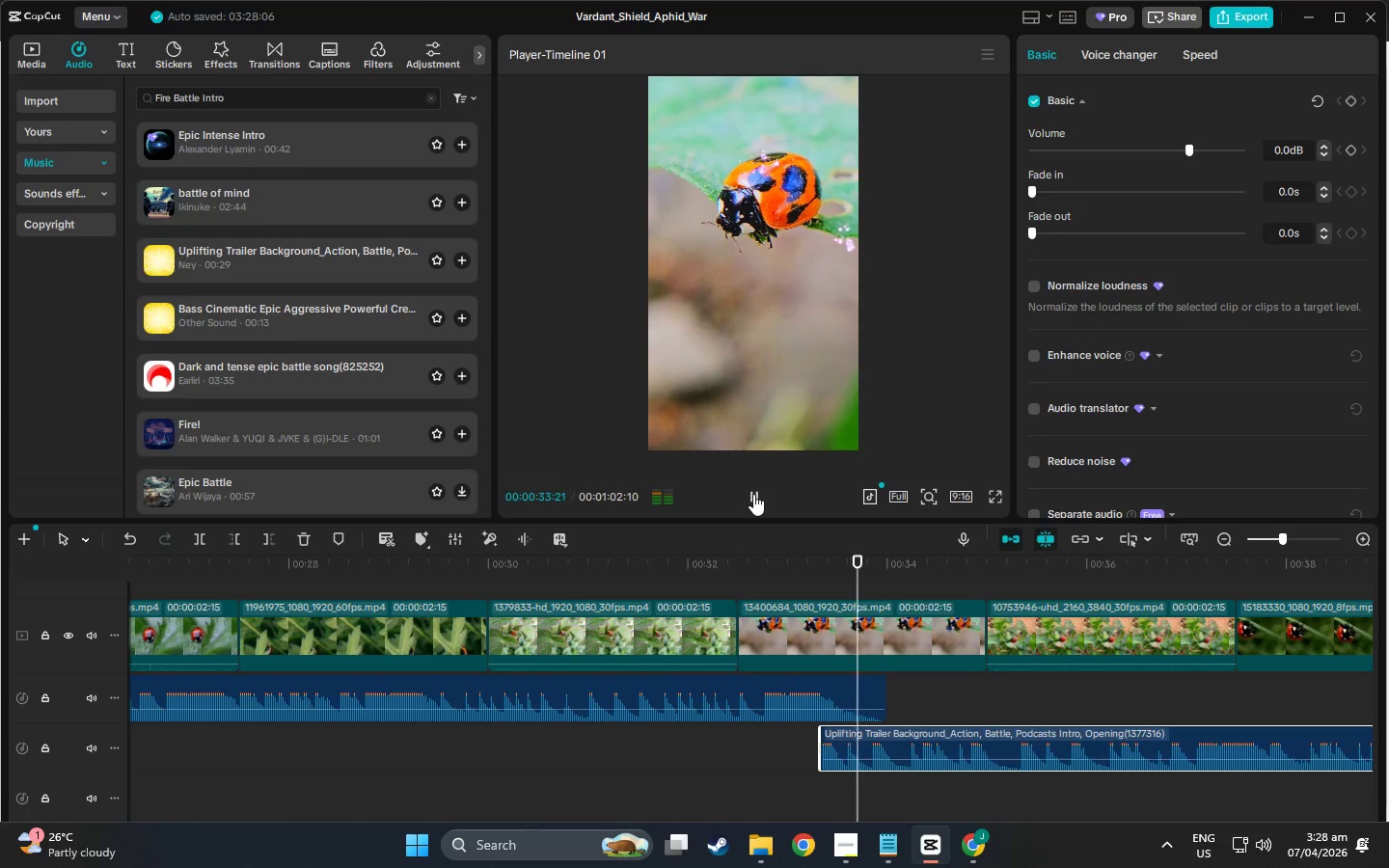 
key(Space)
 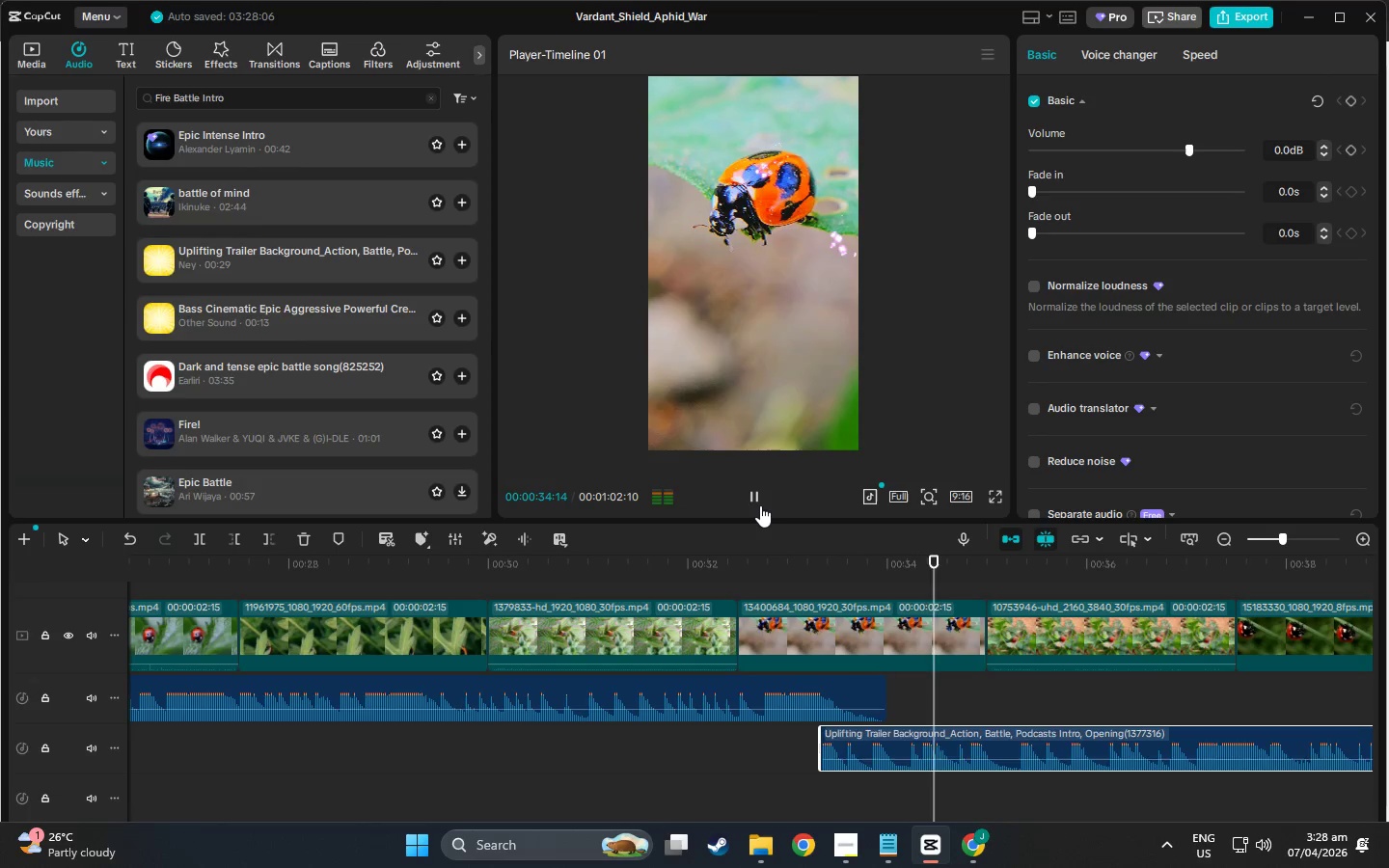 
key(Space)
 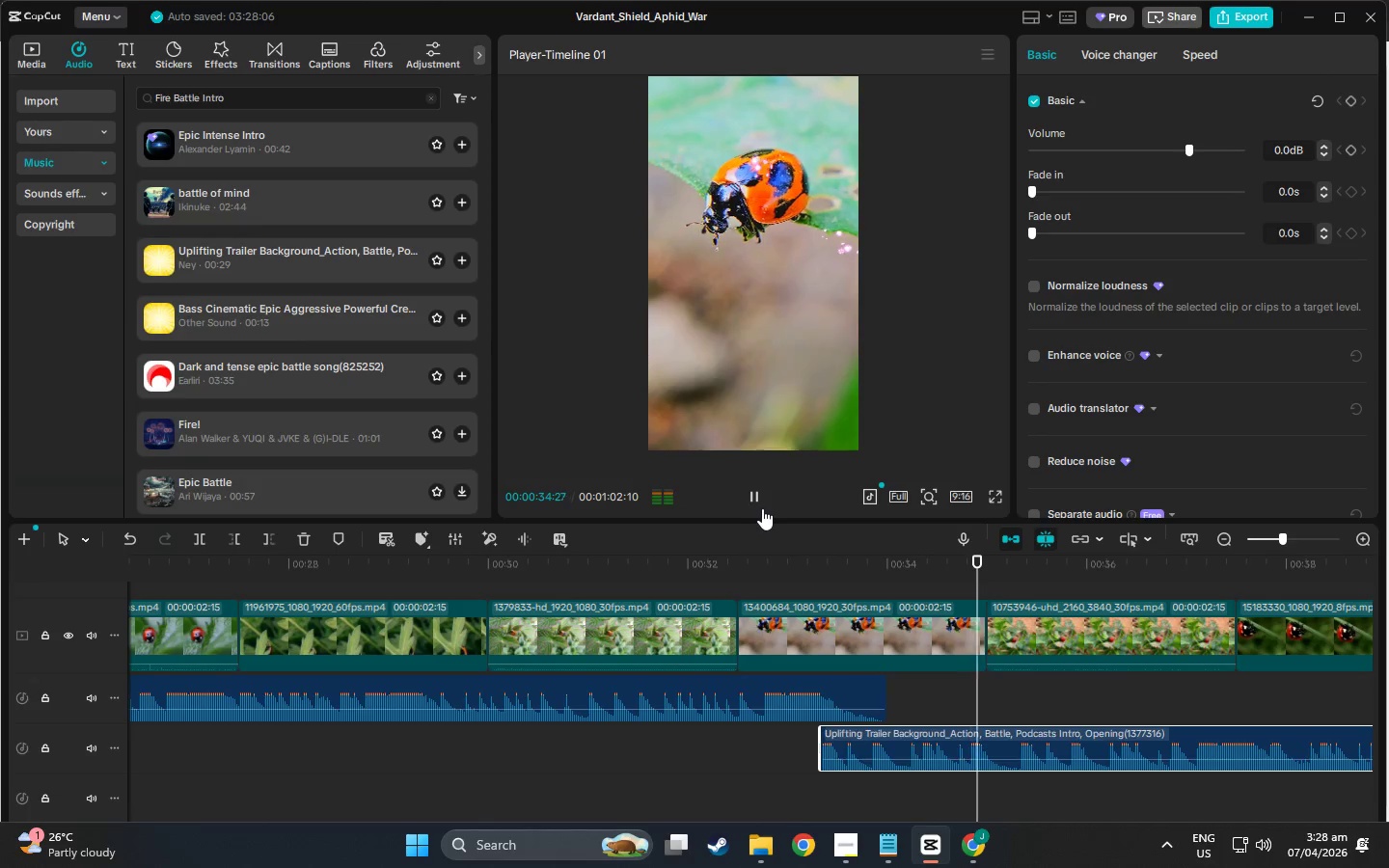 
left_click([751, 495])
 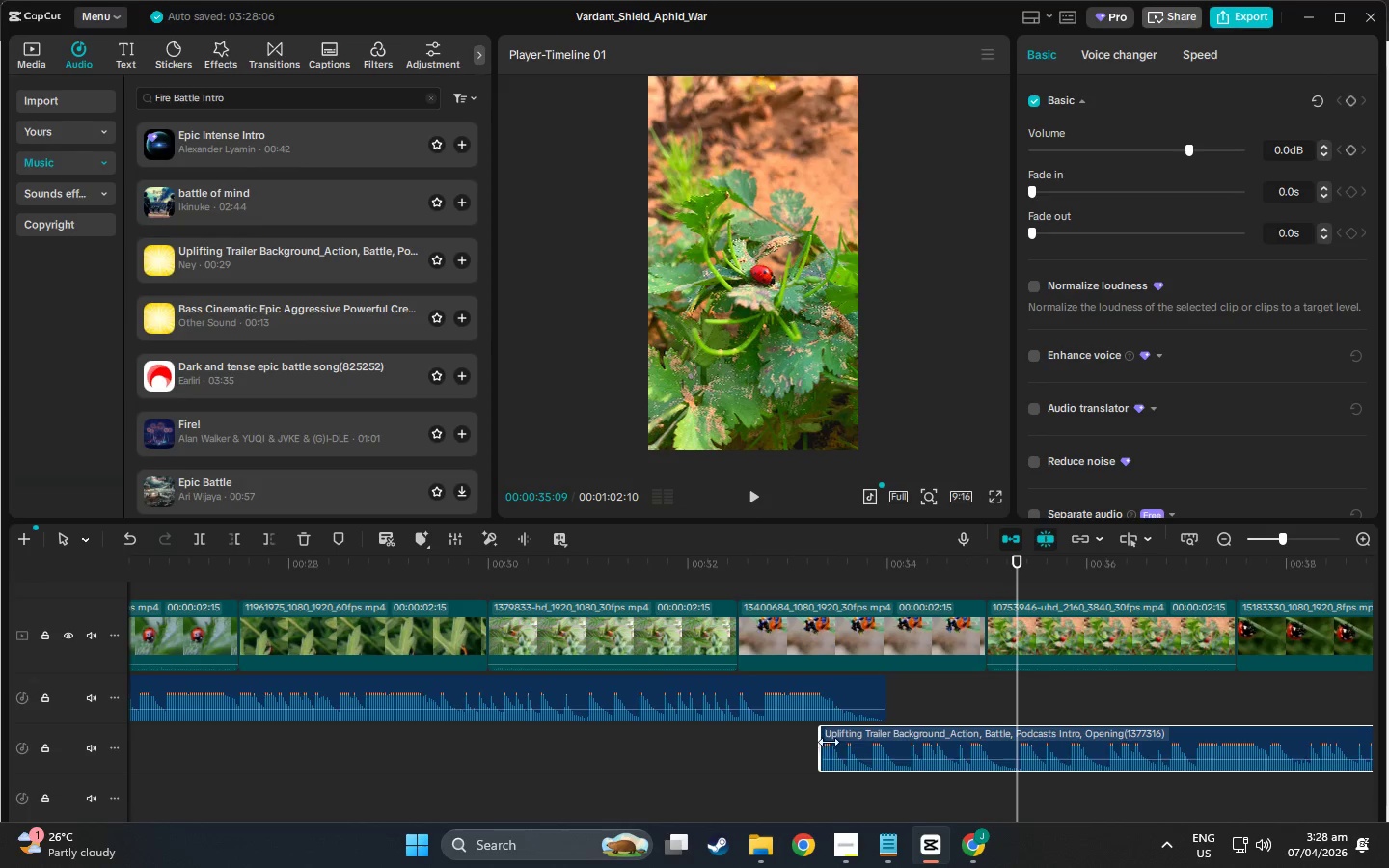 
left_click_drag(start_coordinate=[870, 741], to_coordinate=[885, 744])
 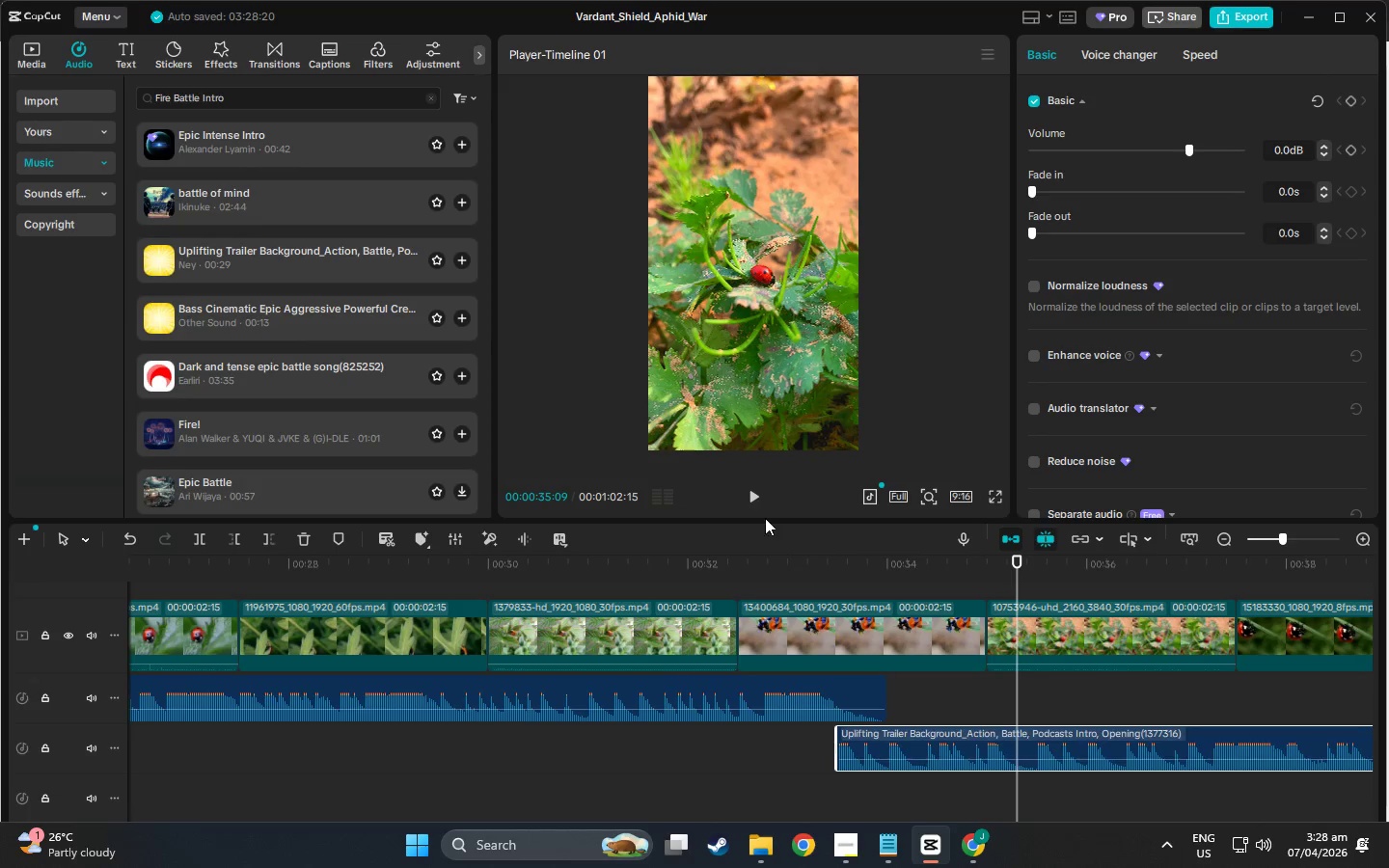 
left_click([755, 484])
 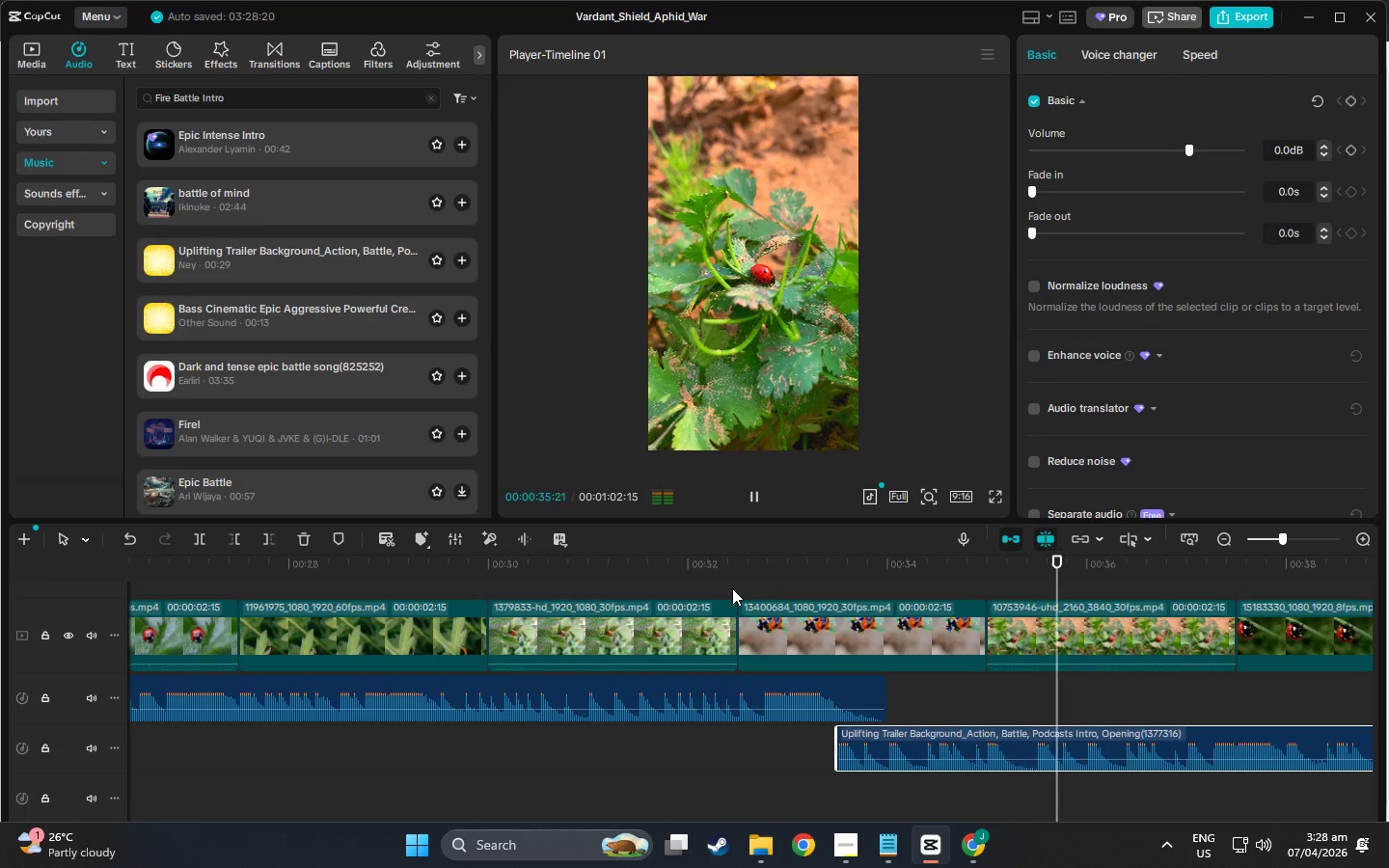 
left_click([726, 563])
 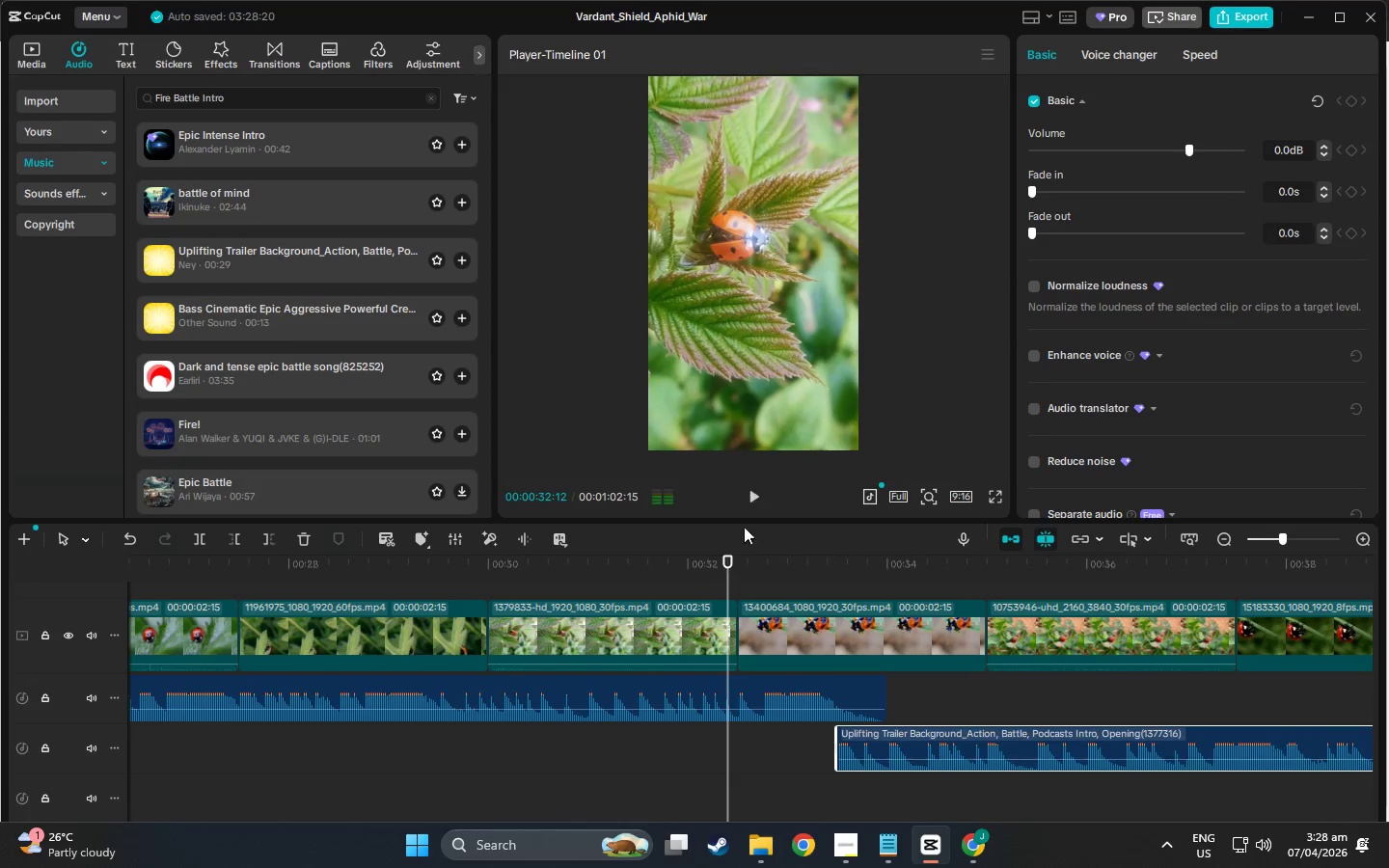 
left_click([748, 508])
 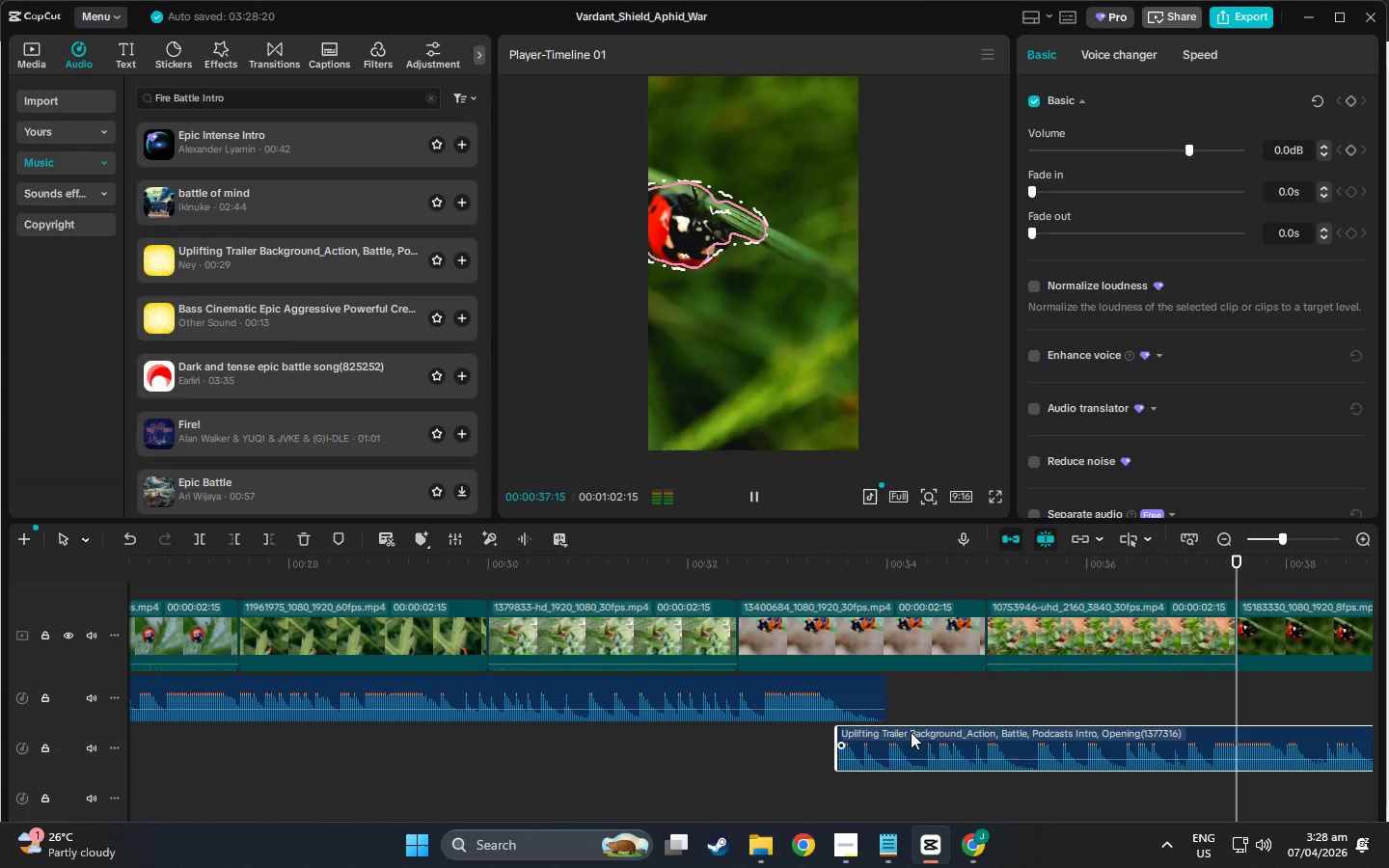 
wait(7.12)
 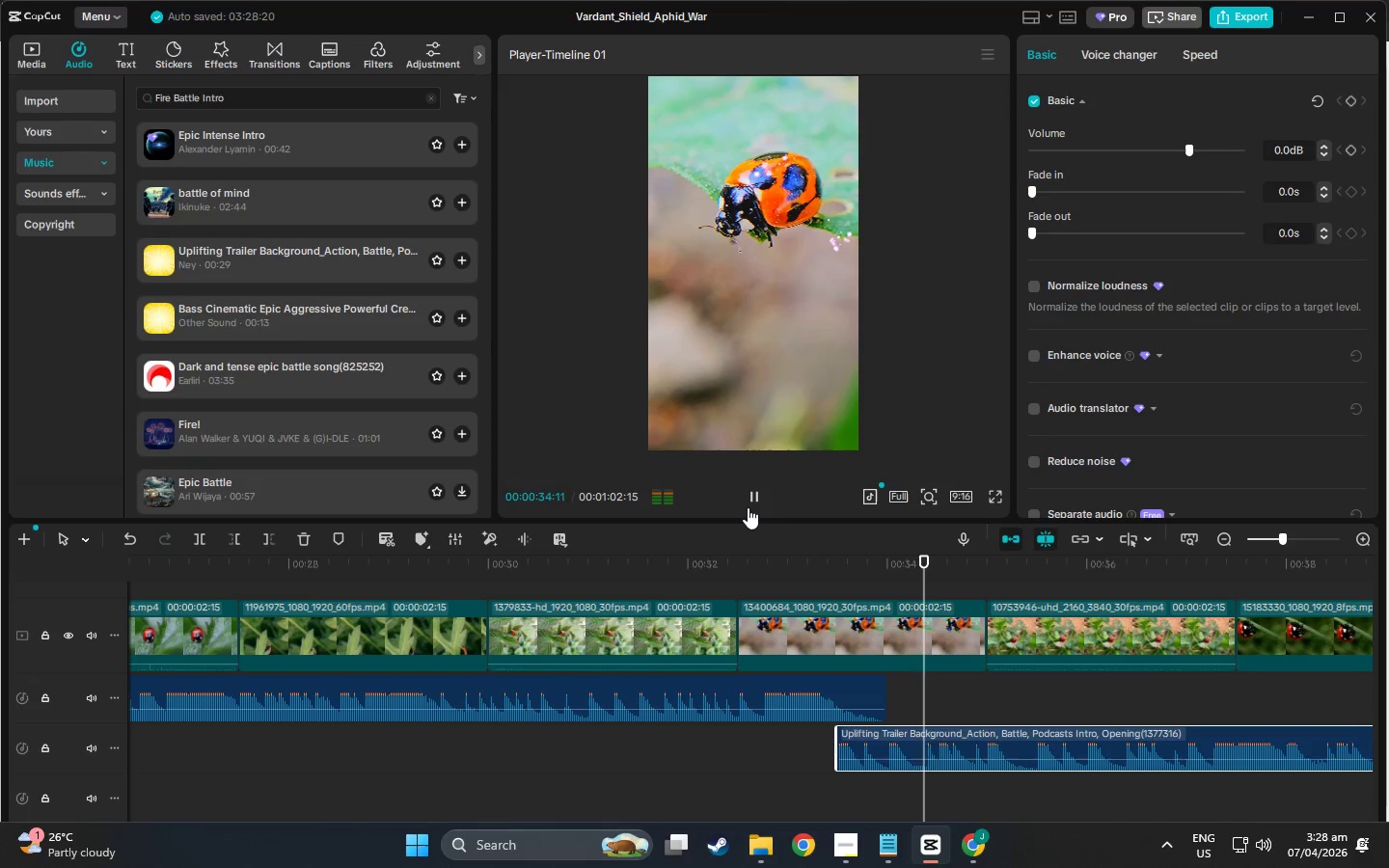 
scroll: coordinate [494, 810], scroll_direction: down, amount: 5.0
 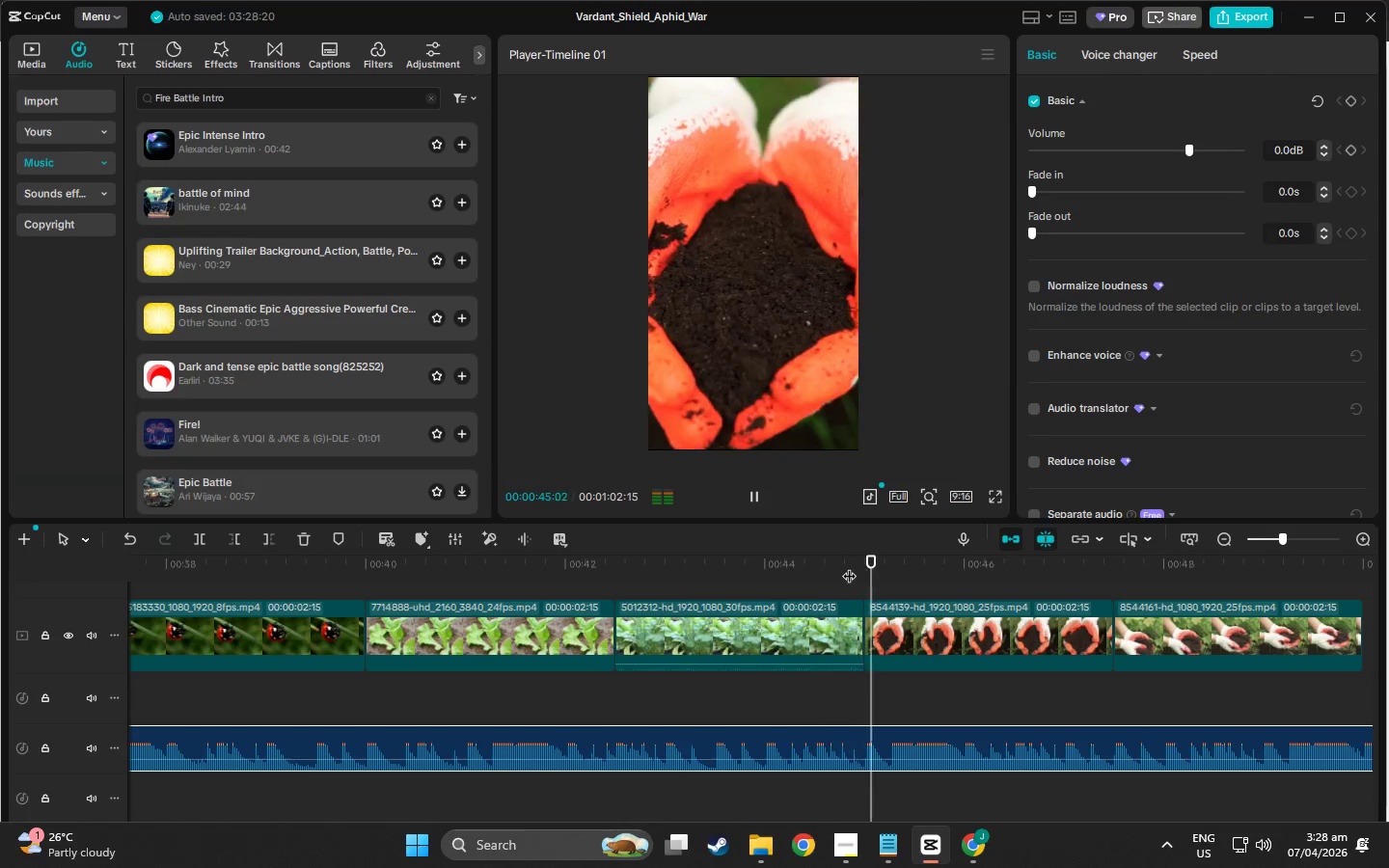 
wait(8.33)
 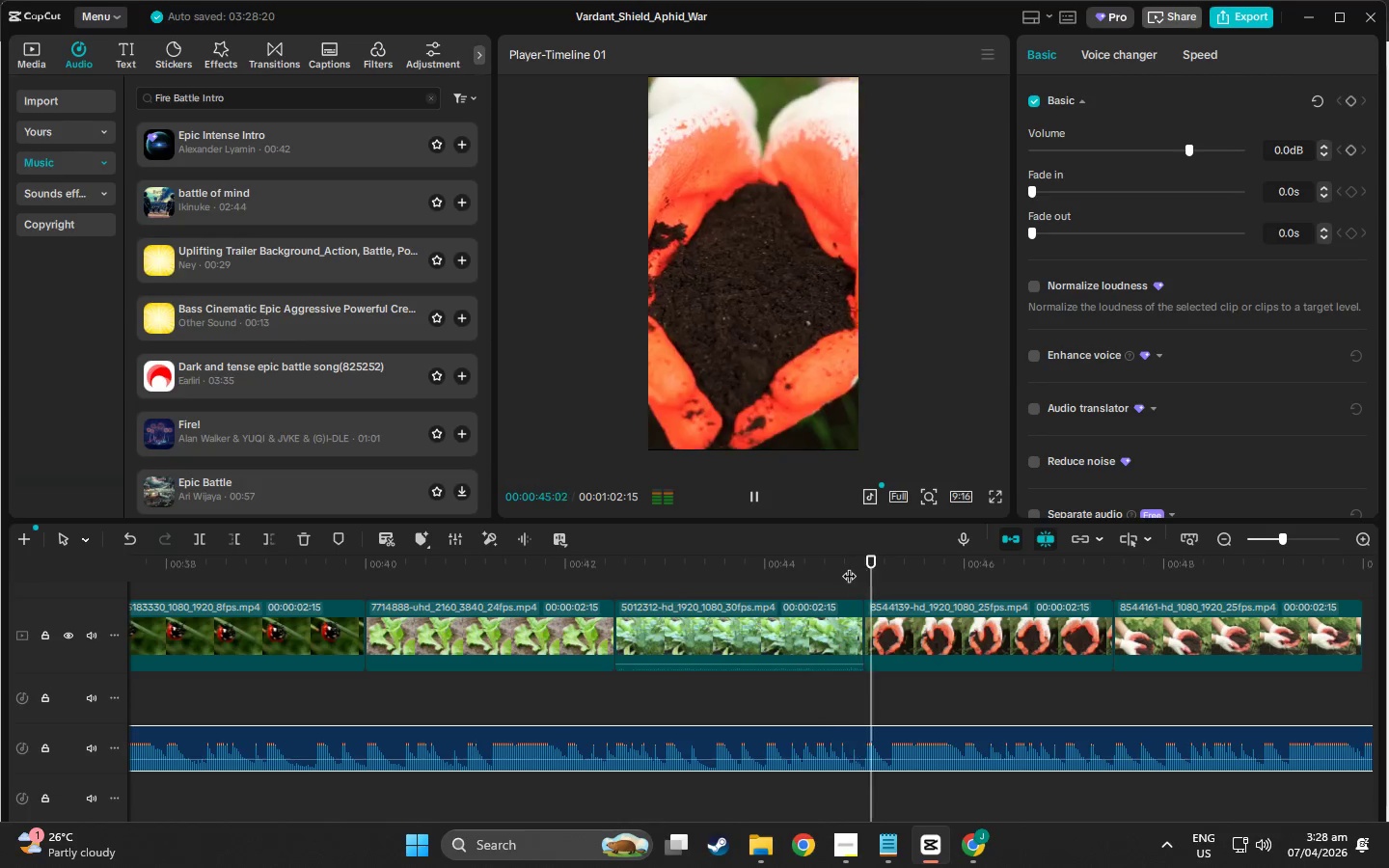 
key(Space)
 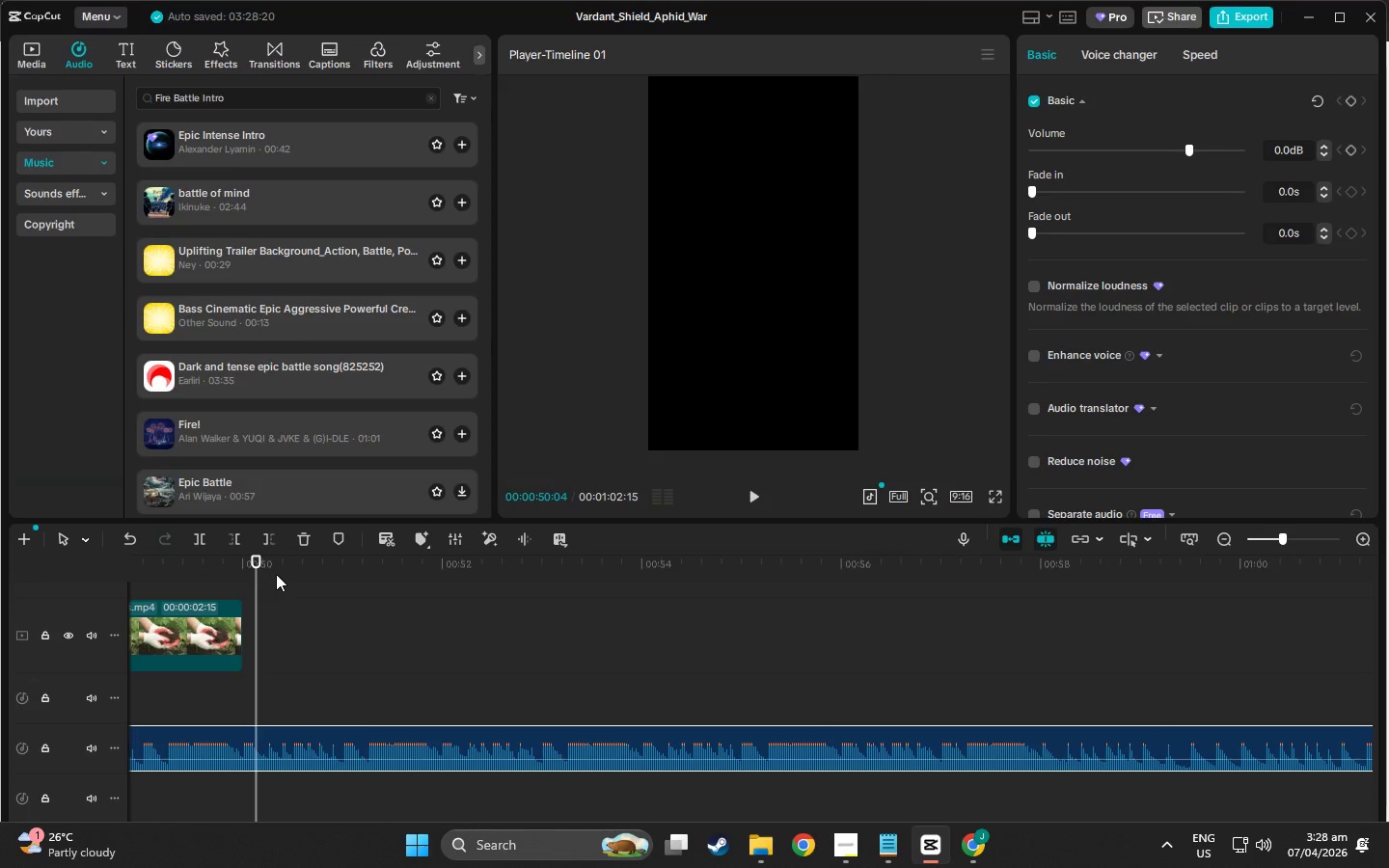 
left_click_drag(start_coordinate=[254, 563], to_coordinate=[239, 563])
 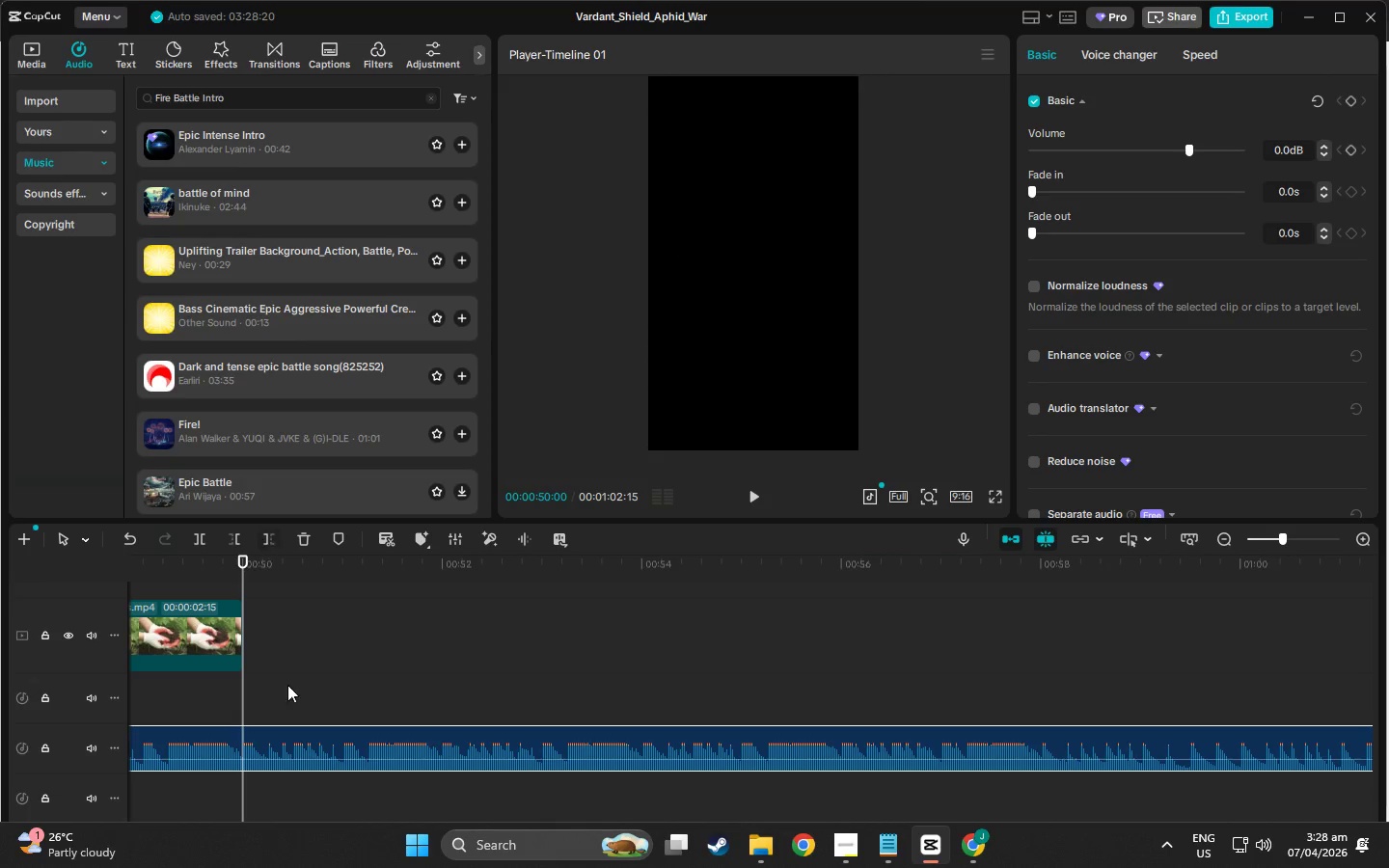 
left_click([296, 742])
 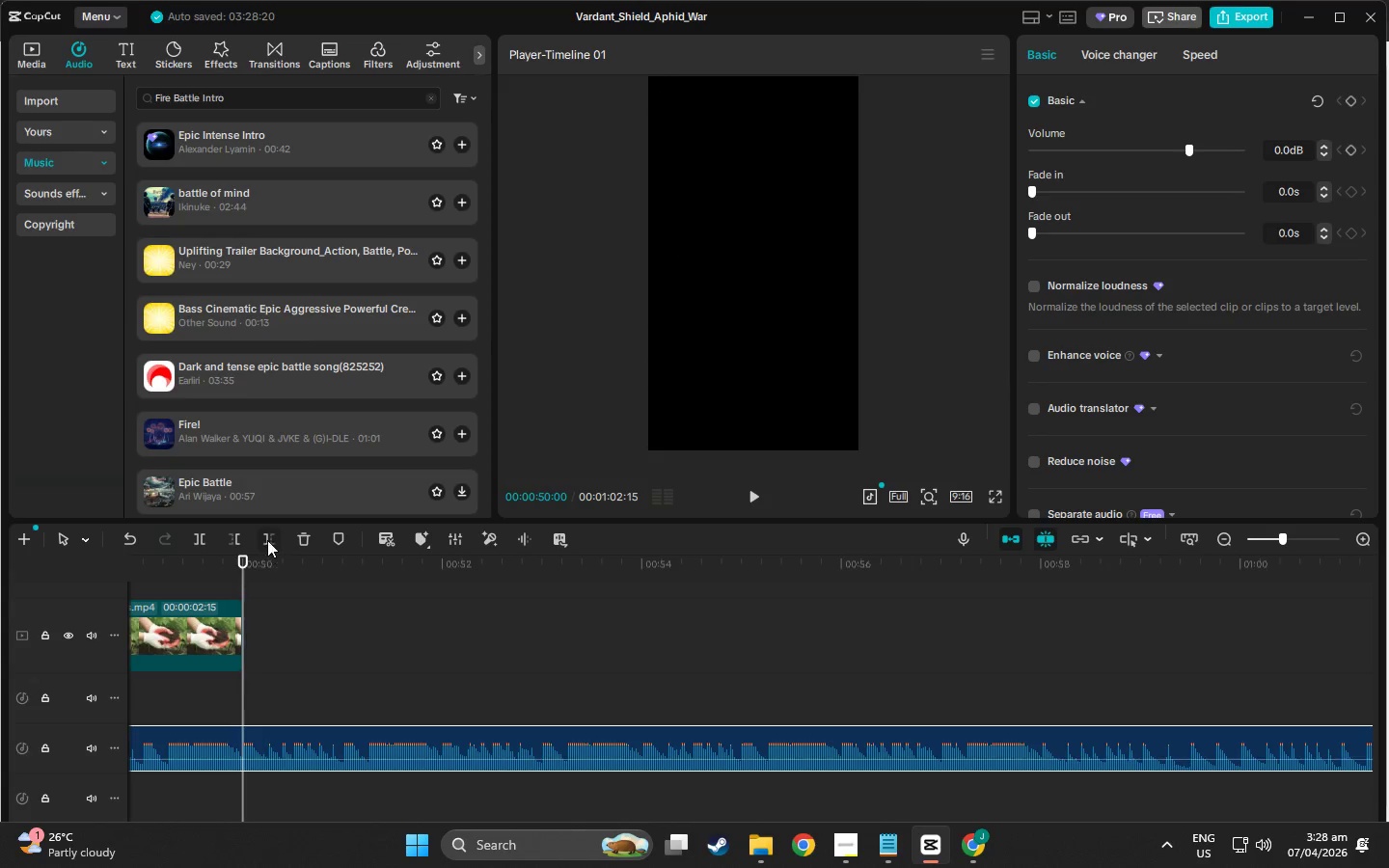 
left_click([267, 540])
 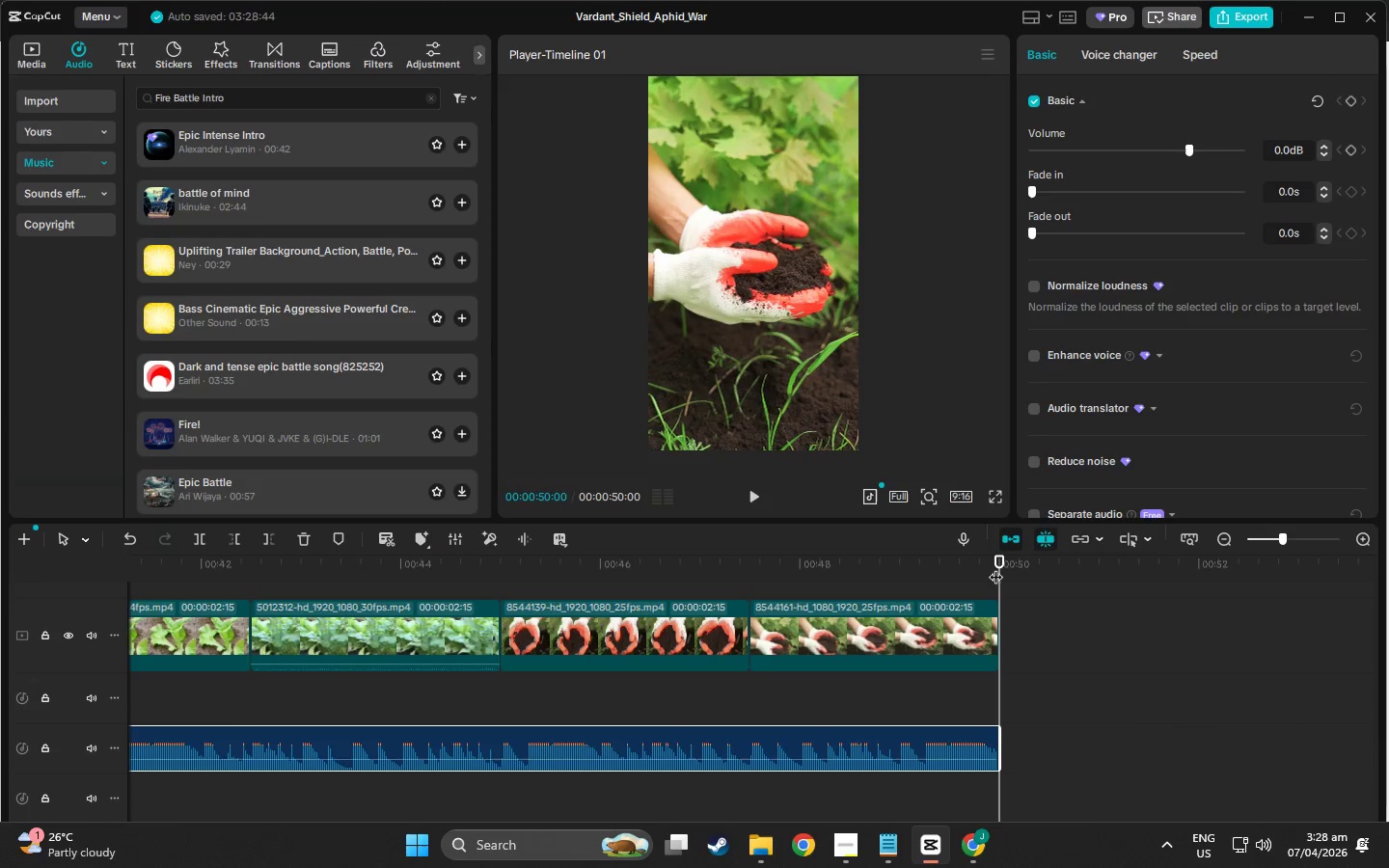 
left_click_drag(start_coordinate=[999, 566], to_coordinate=[0, 578])
 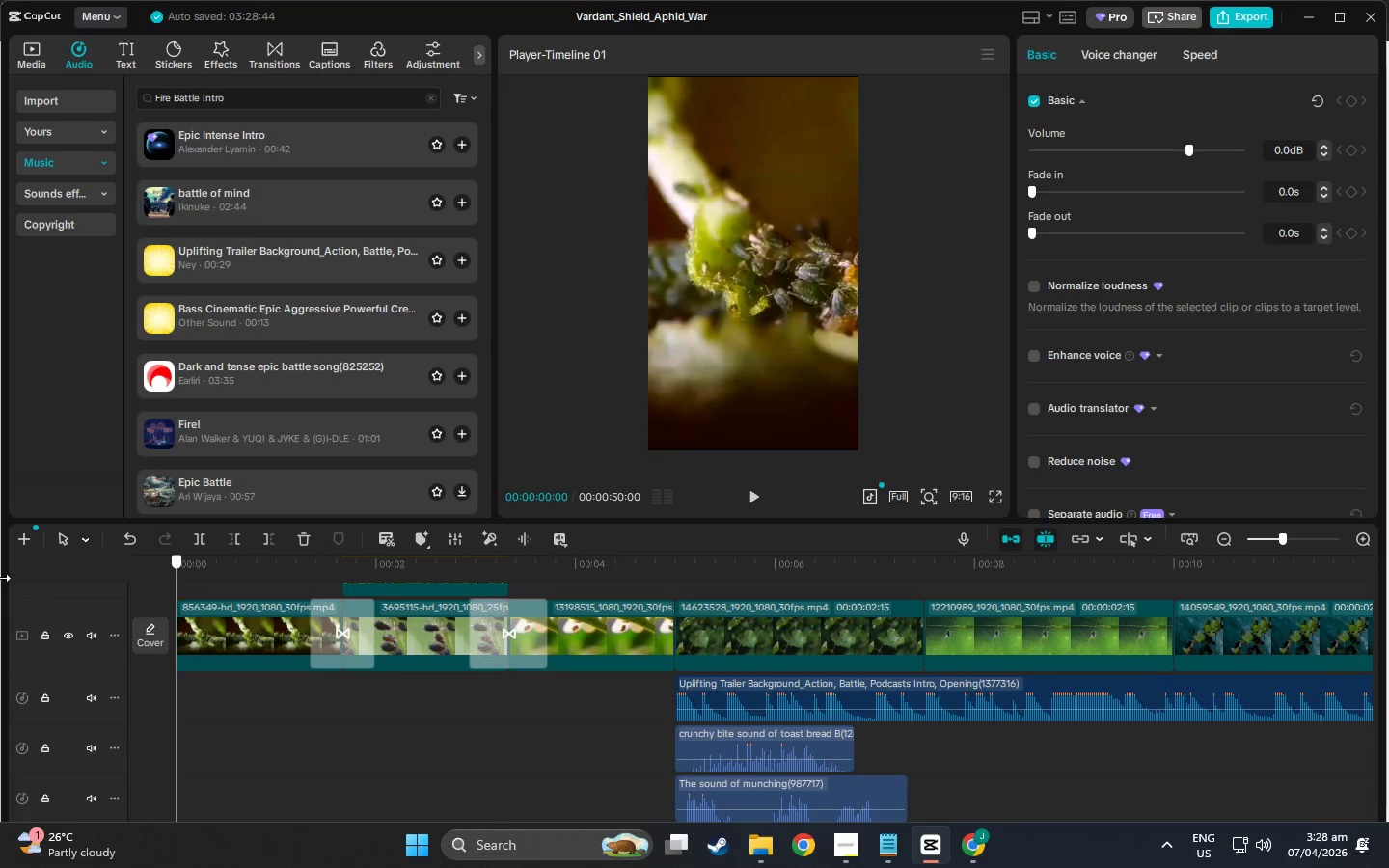 
key(Space)
 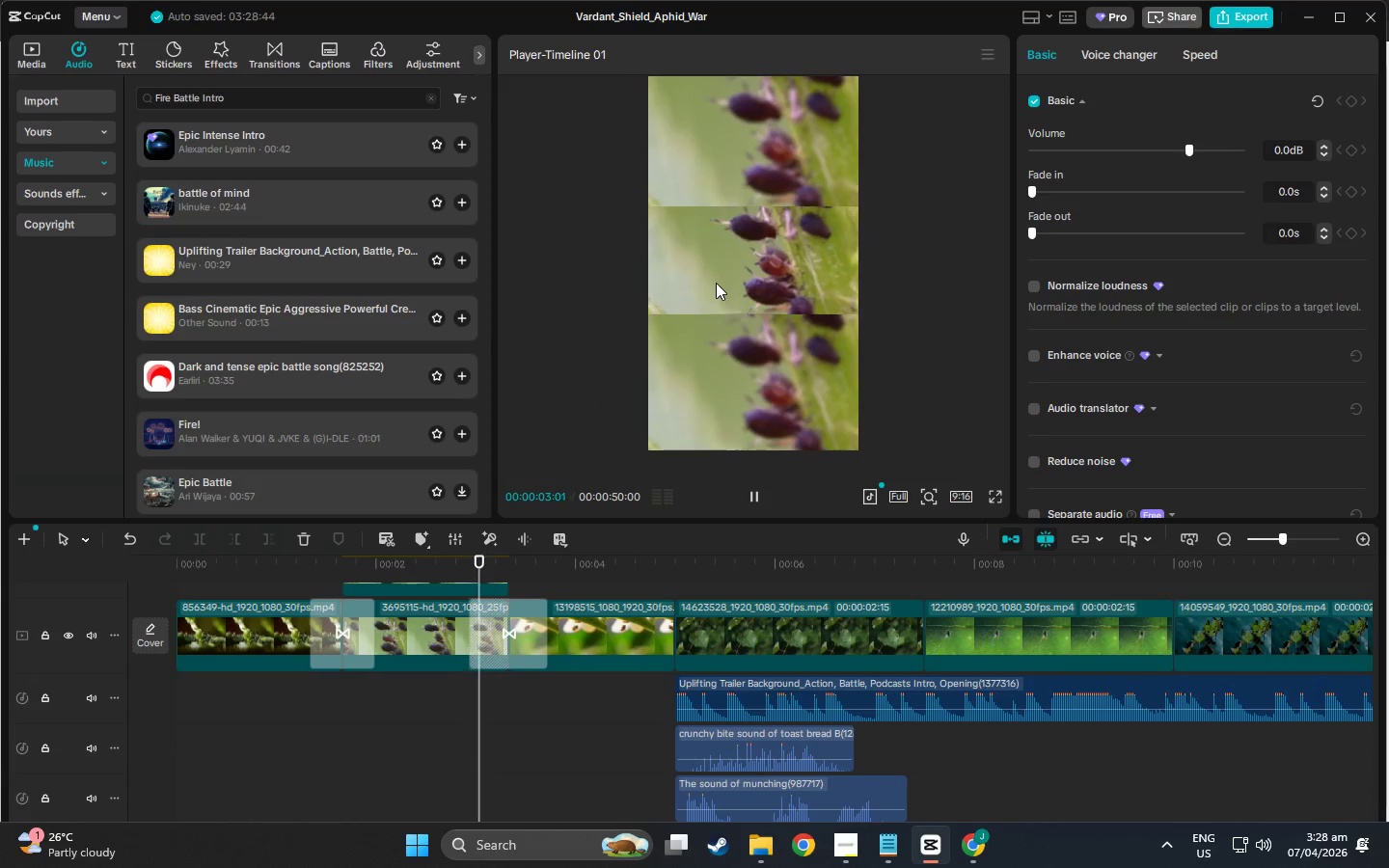 
key(Space)
 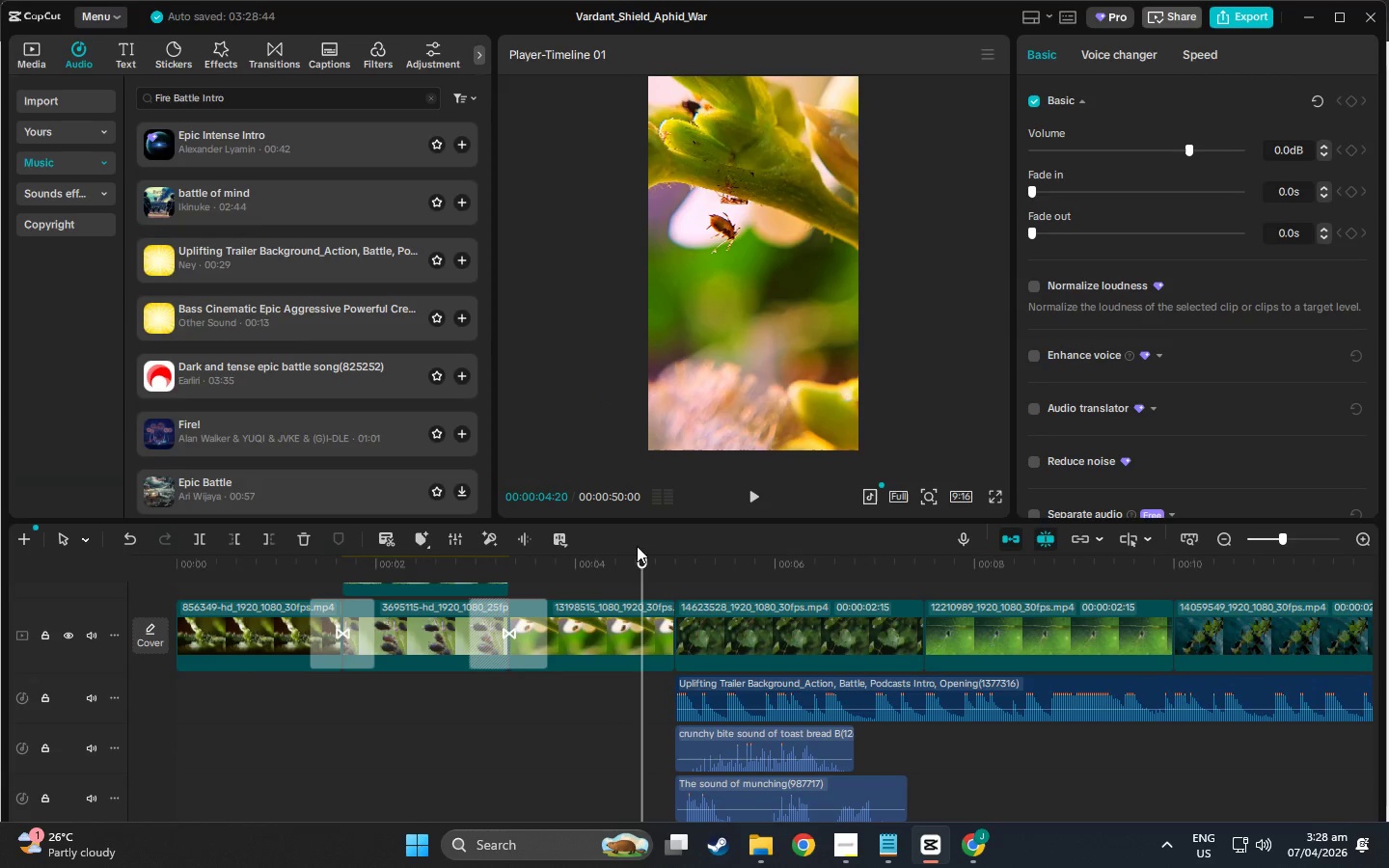 
key(Space)
 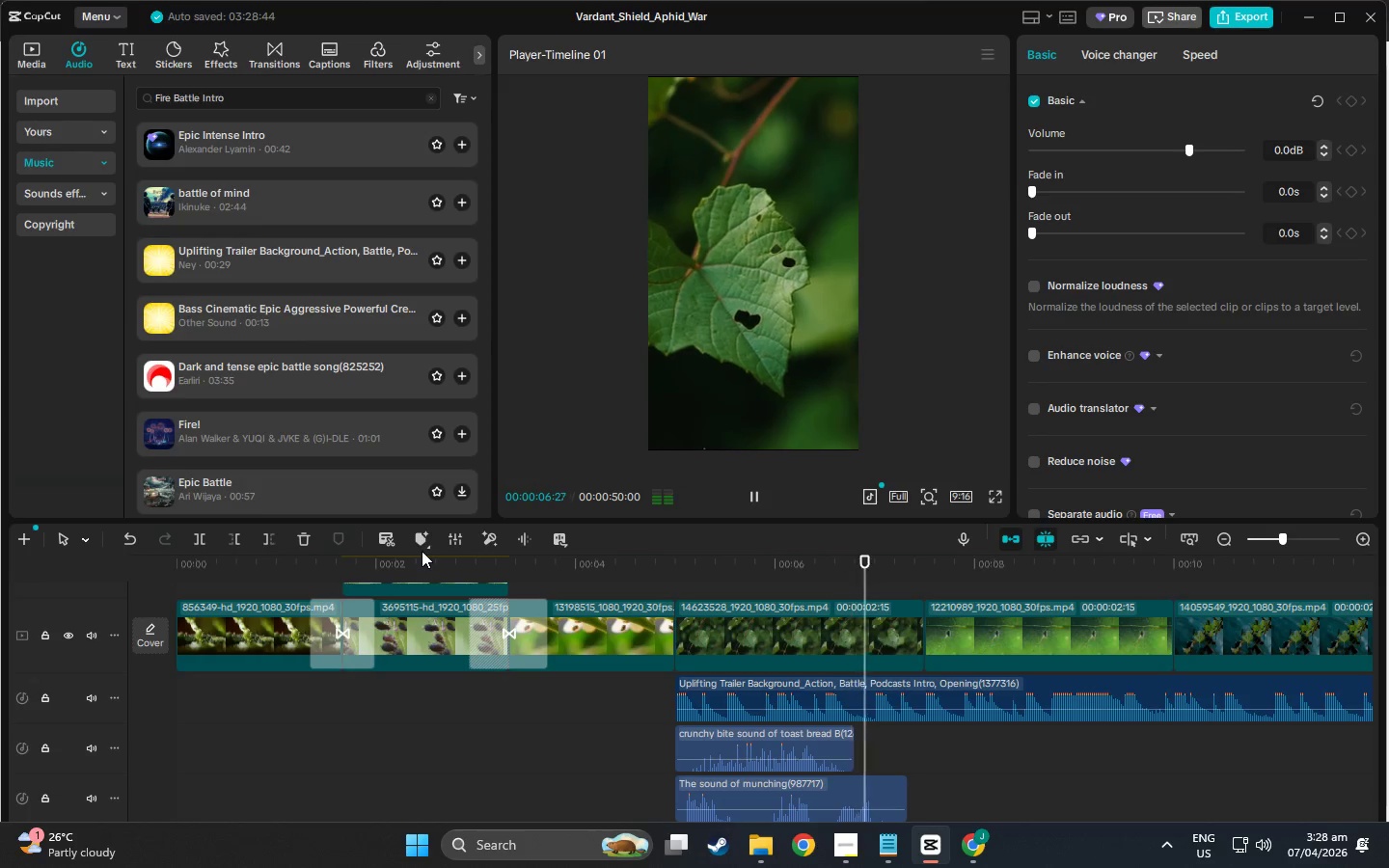 
scroll: coordinate [872, 692], scroll_direction: down, amount: 3.0
 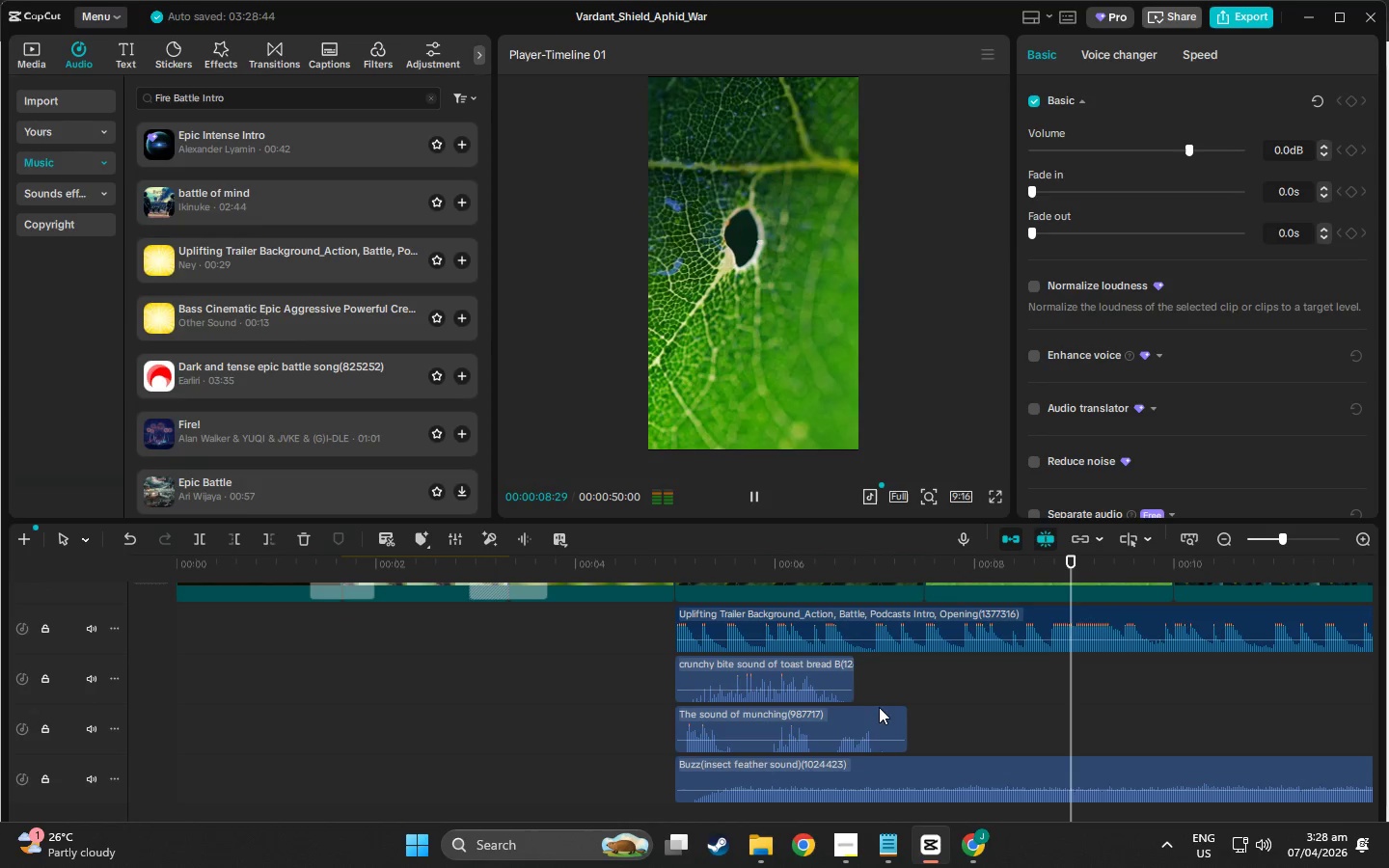 
scroll: coordinate [880, 718], scroll_direction: up, amount: 2.0
 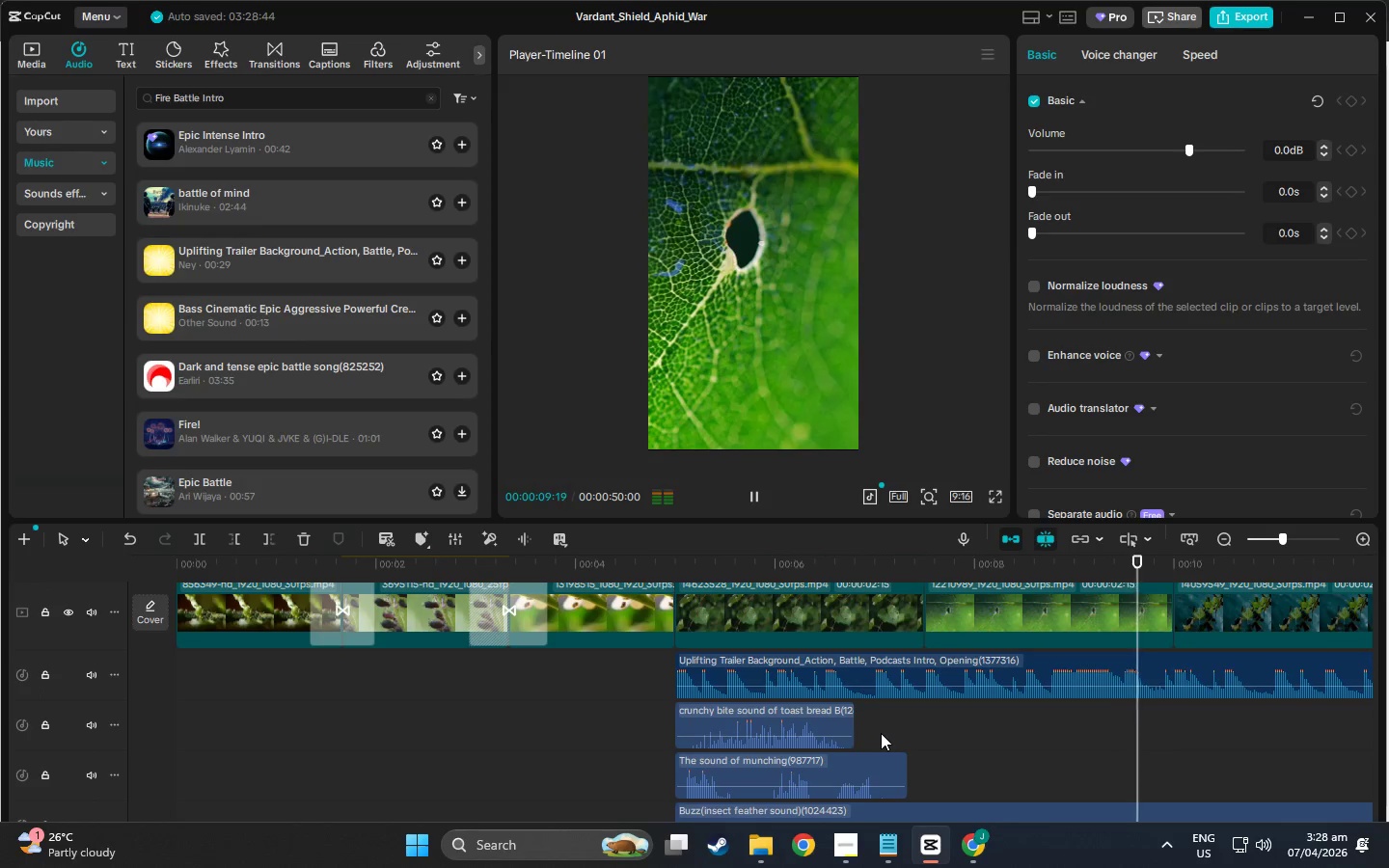 
scroll: coordinate [918, 738], scroll_direction: down, amount: 4.0
 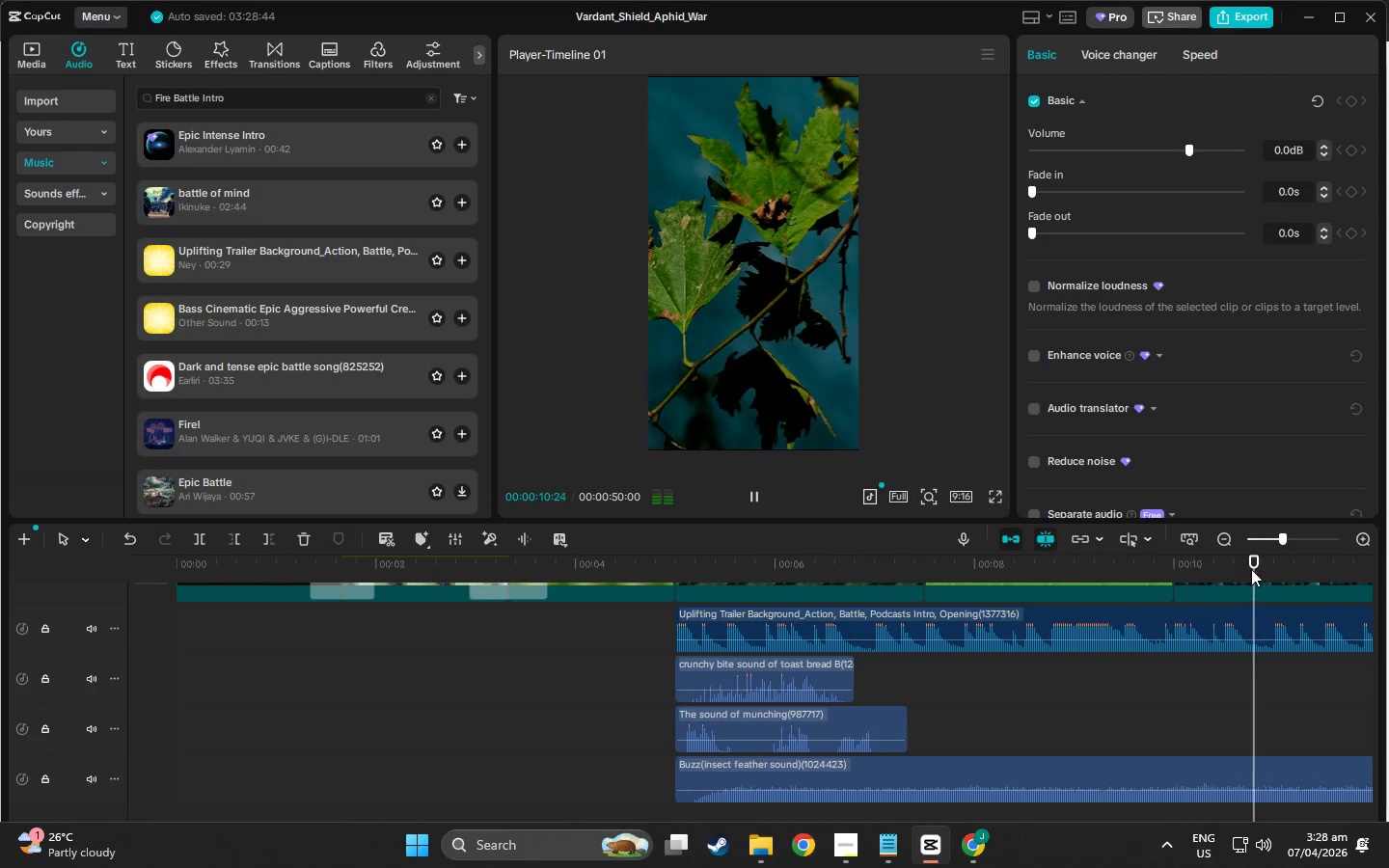 
left_click_drag(start_coordinate=[1269, 568], to_coordinate=[673, 600])
 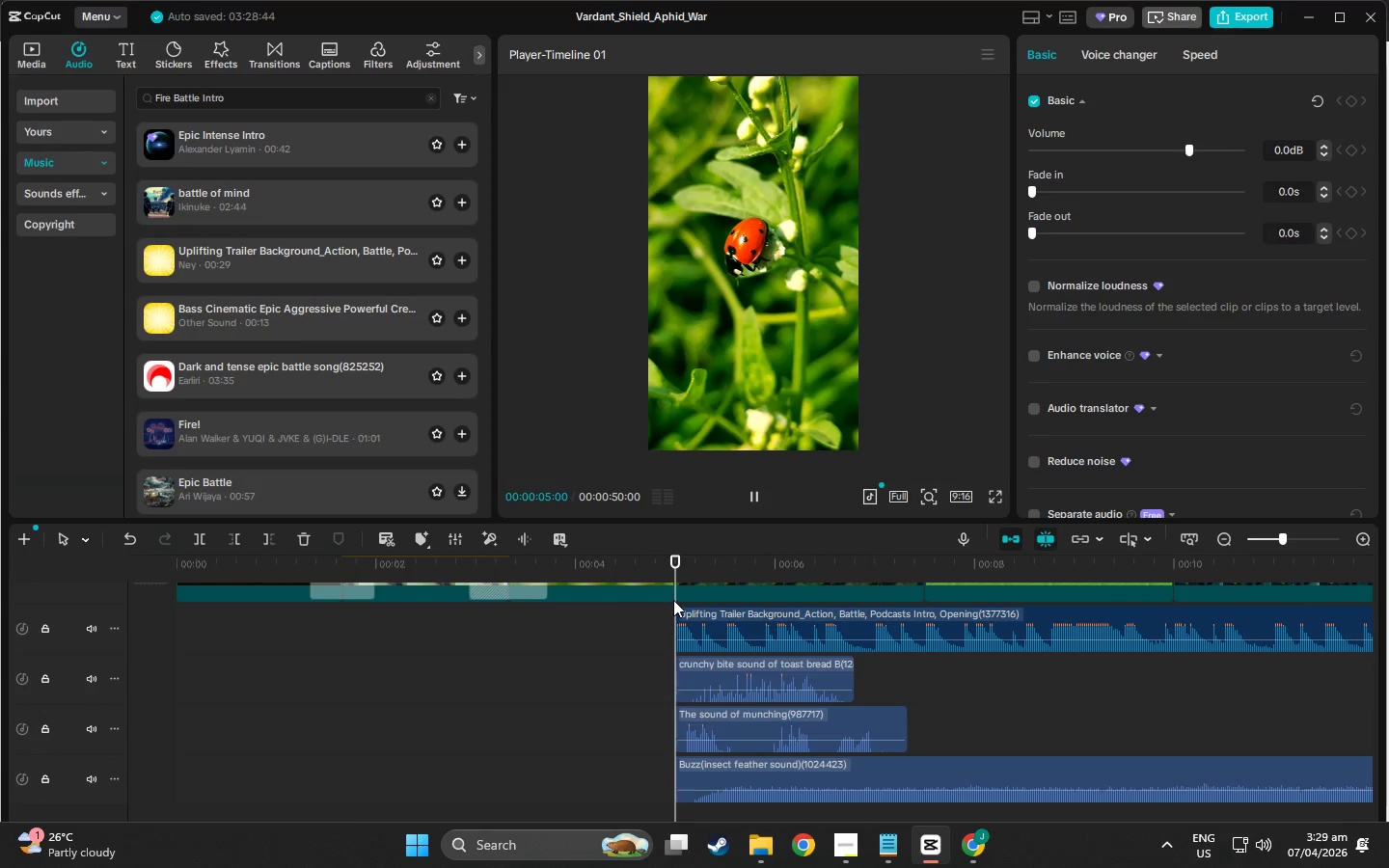 
key(Space)
 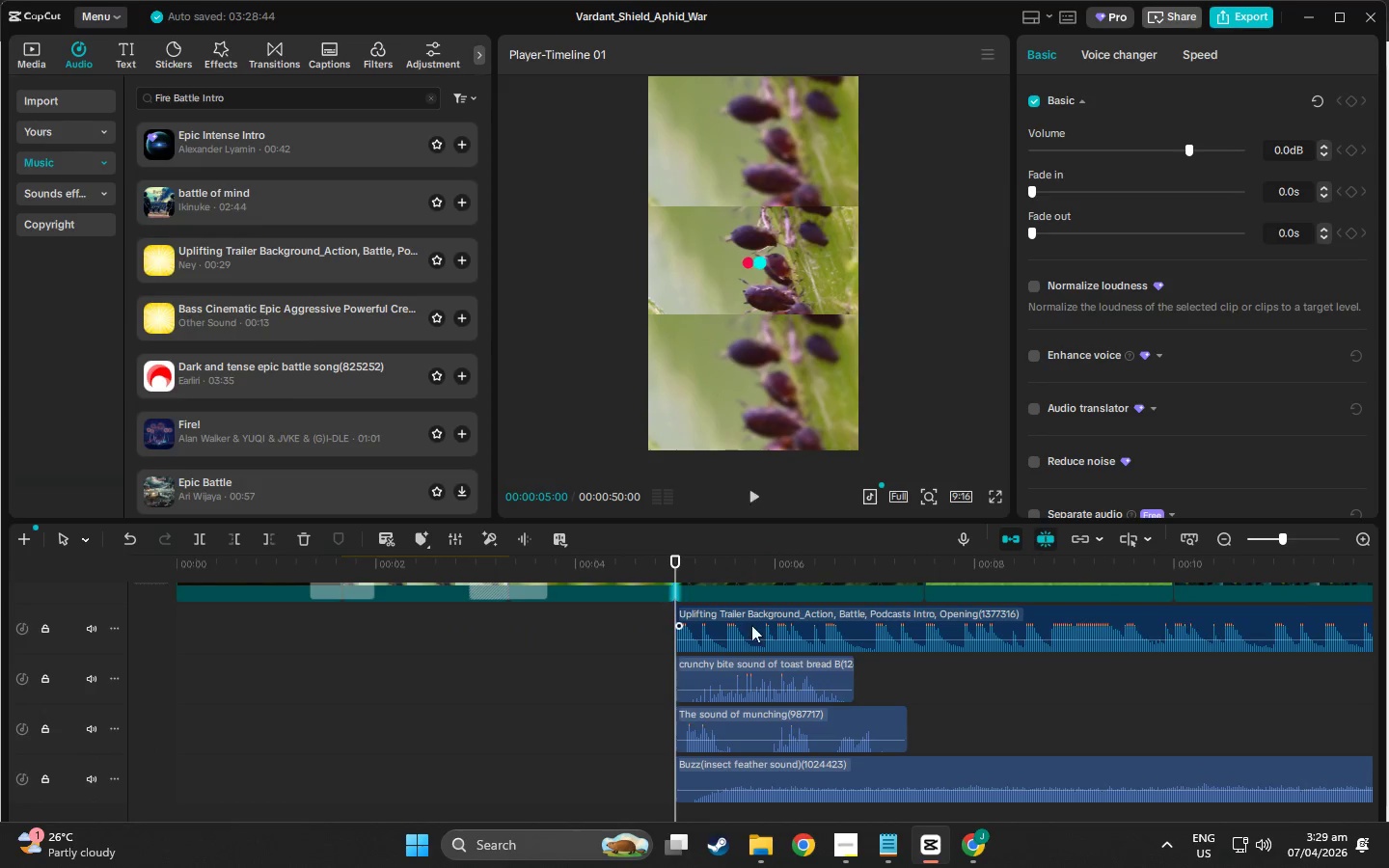 
key(Space)
 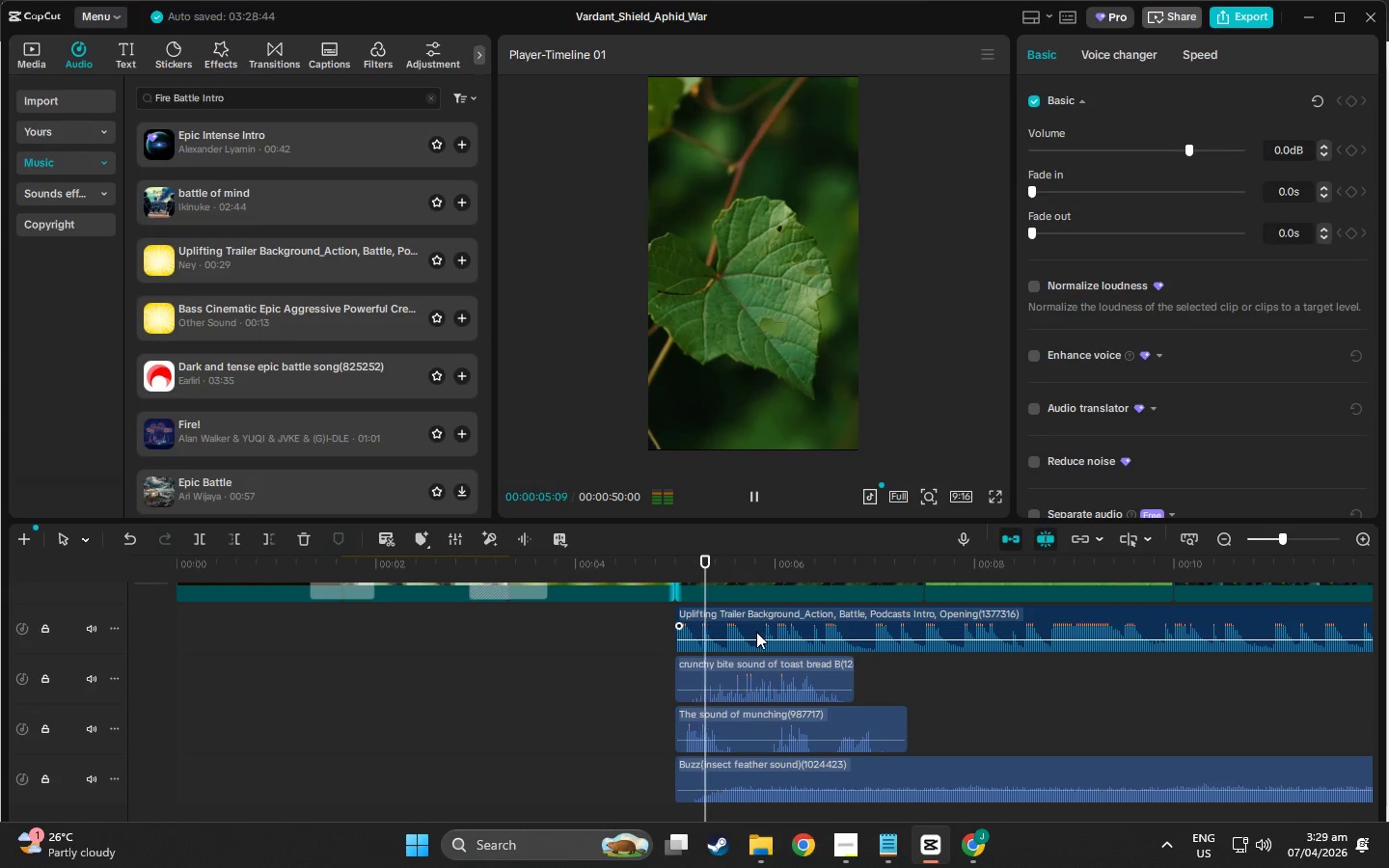 
scroll: coordinate [677, 695], scroll_direction: up, amount: 6.0
 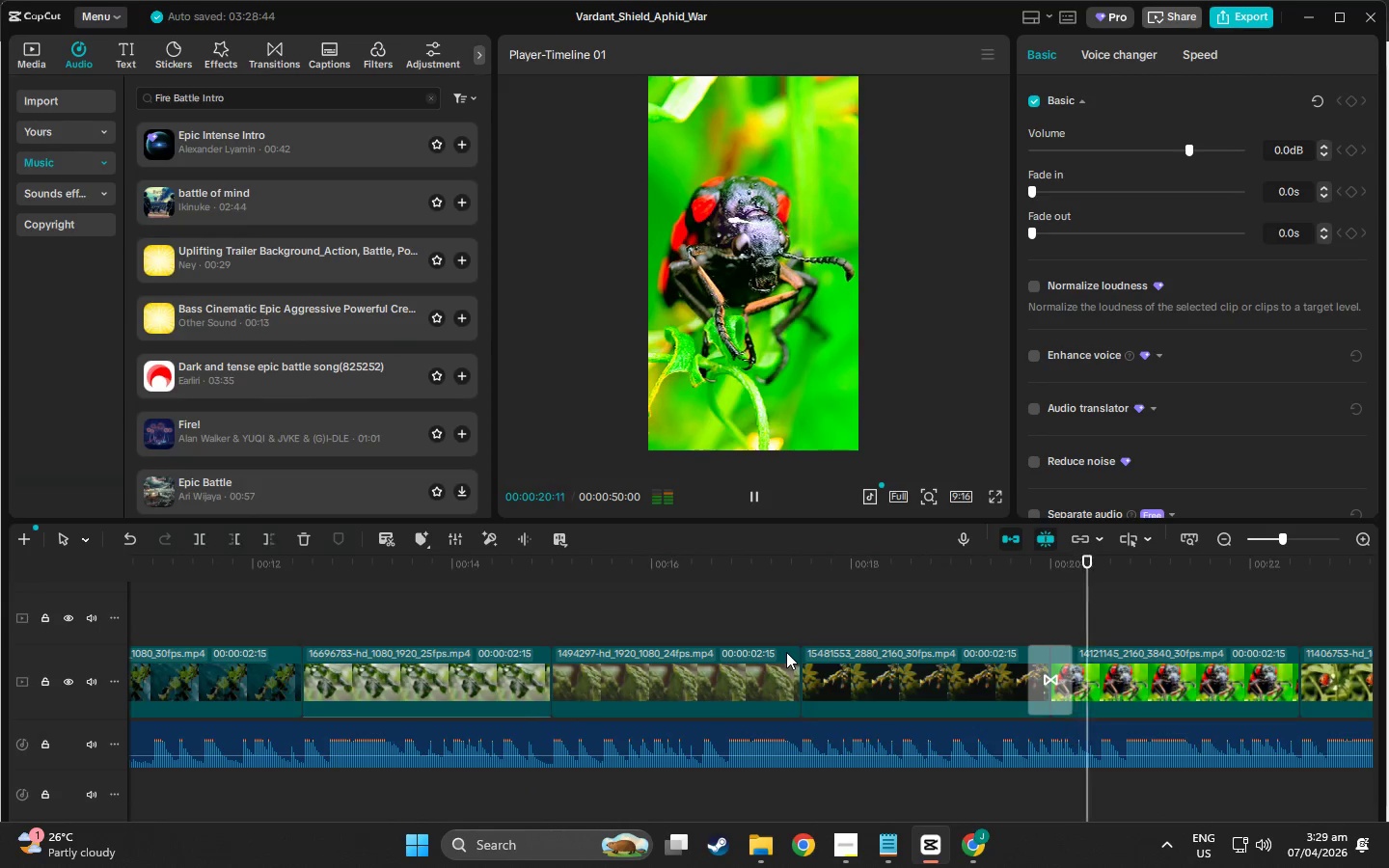 
wait(18.68)
 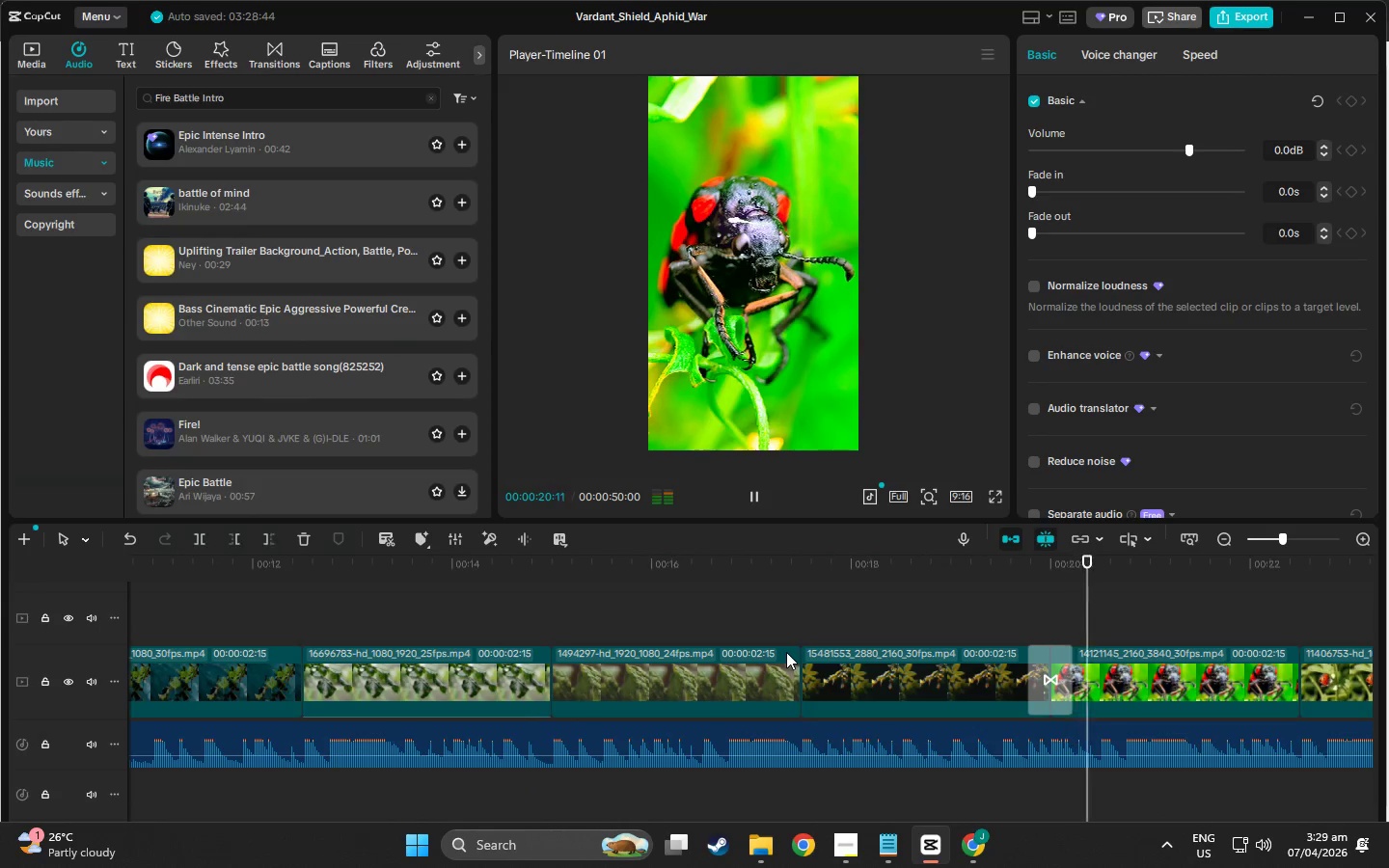 
left_click([834, 850])